 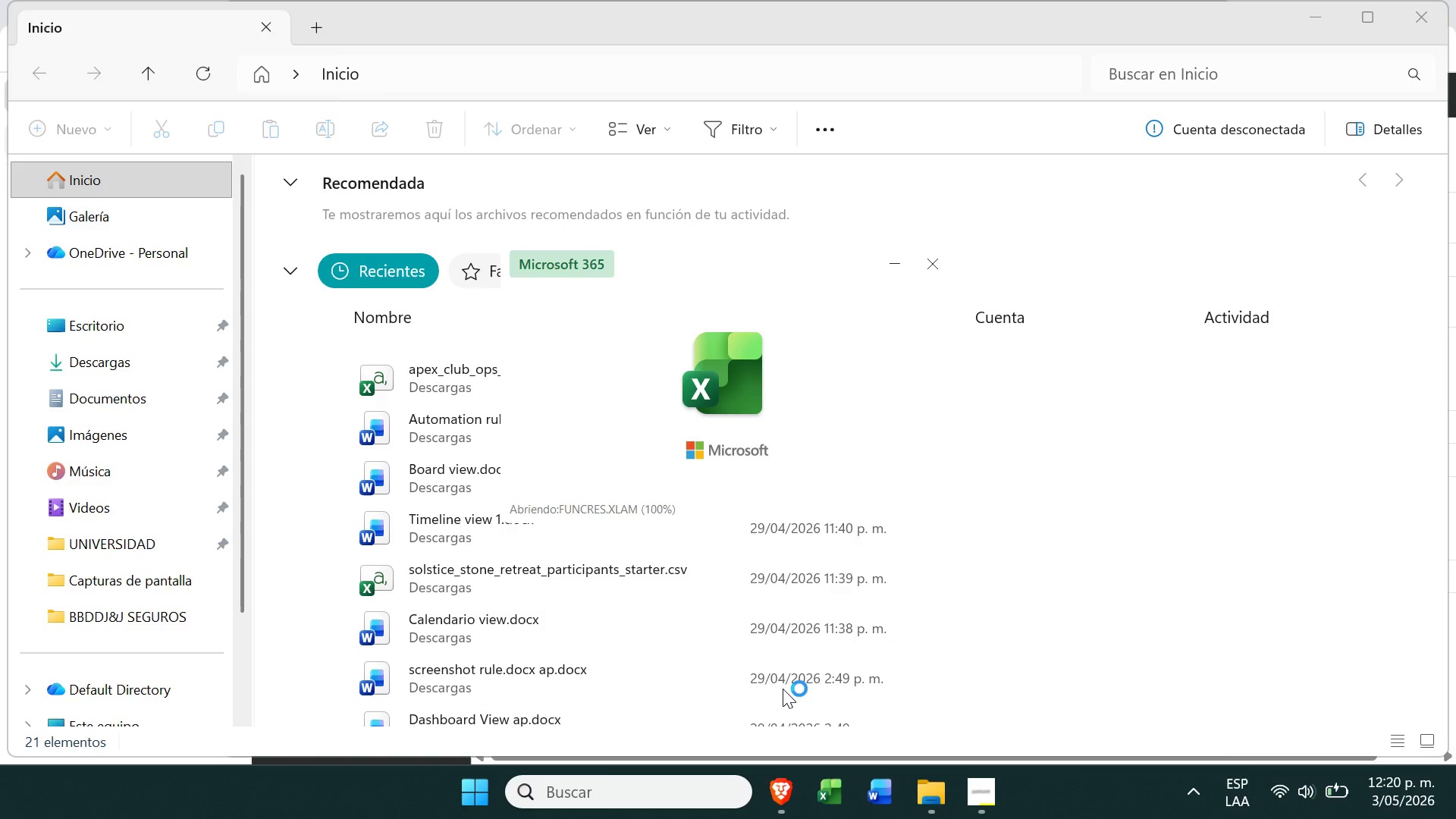 
left_click([264, 300])
 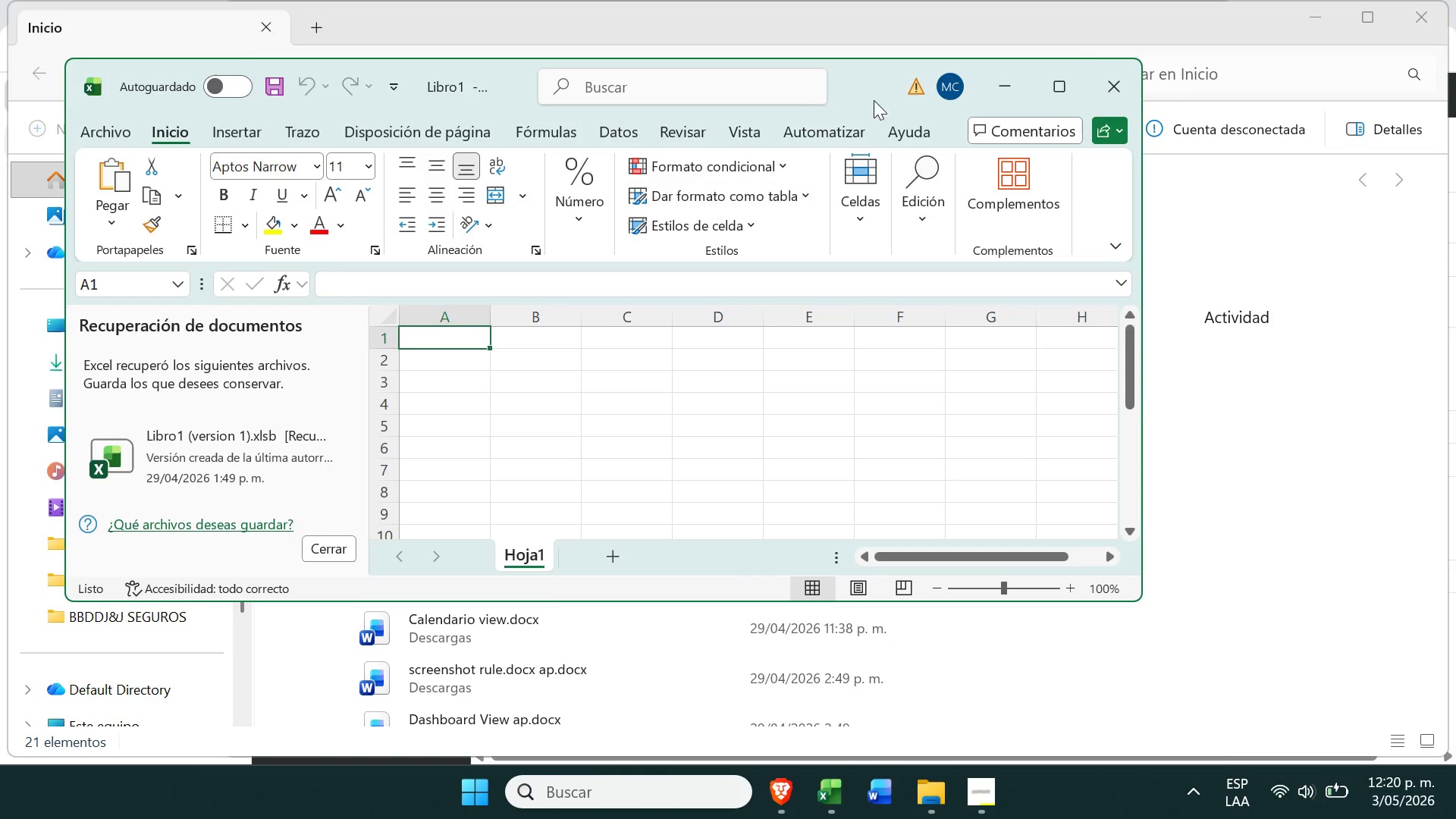 
left_click([1099, 107])
 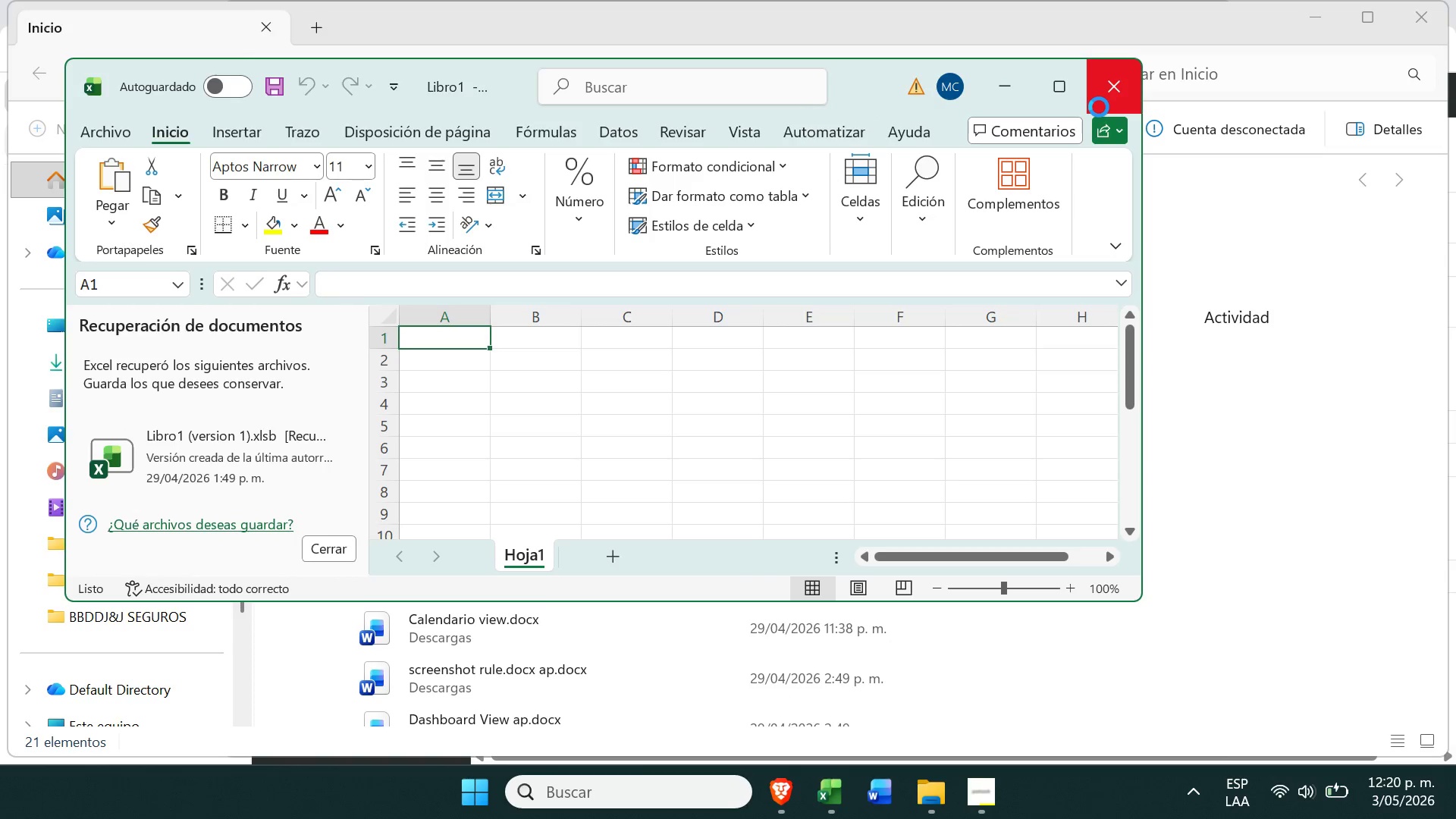 
left_click_drag(start_coordinate=[1099, 107], to_coordinate=[1064, 102])
 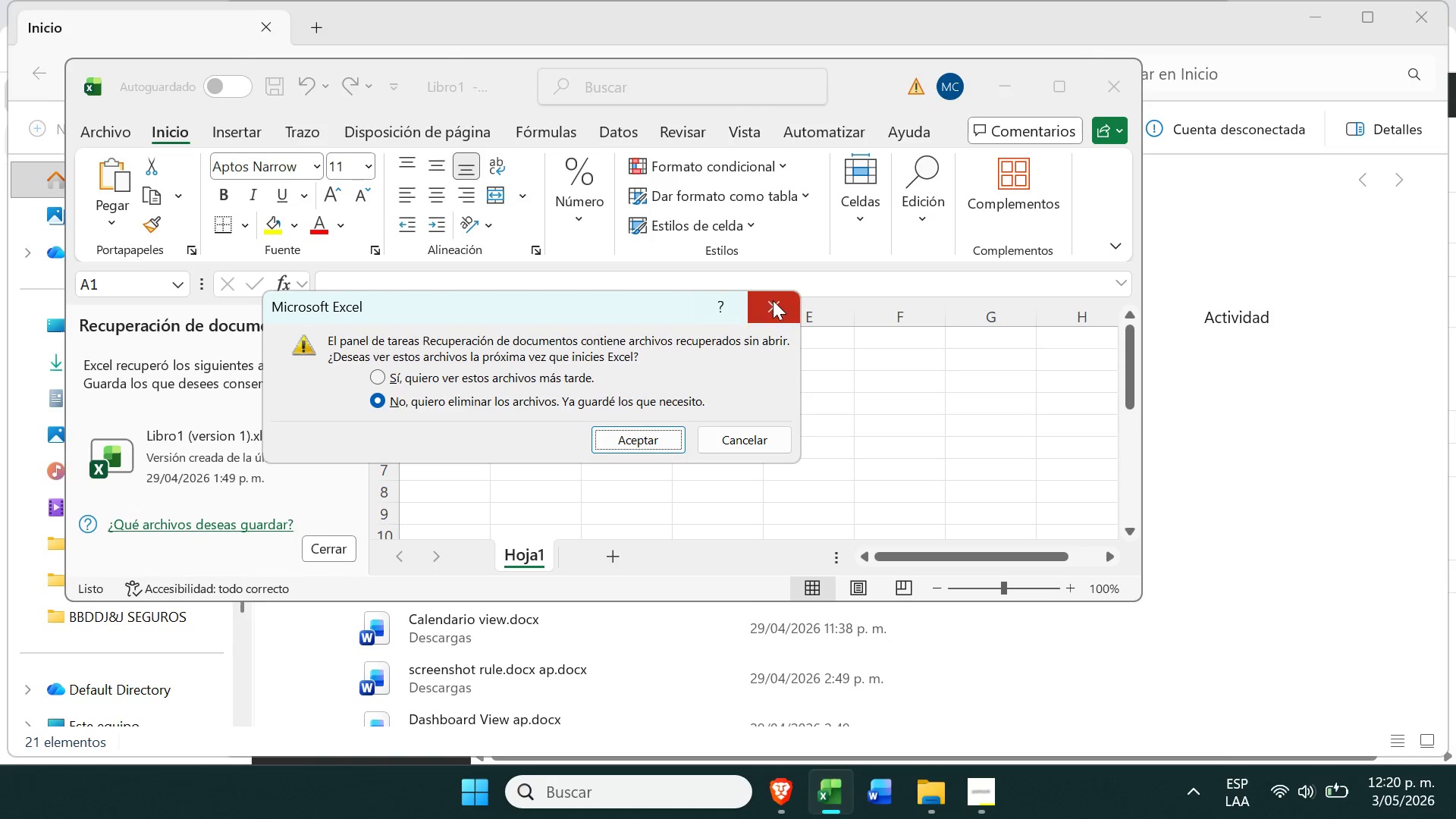 
left_click([767, 303])
 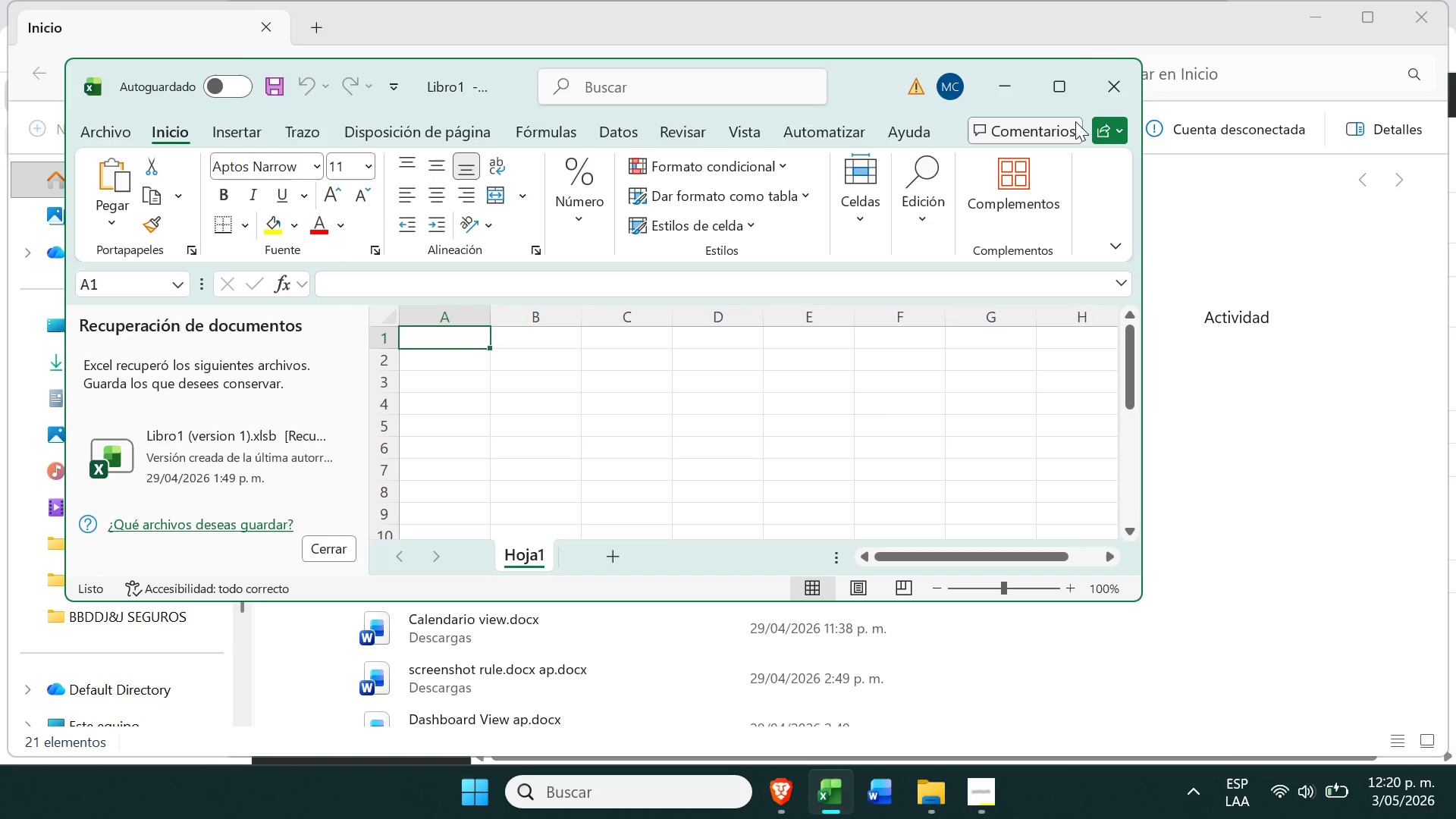 
left_click([1072, 80])
 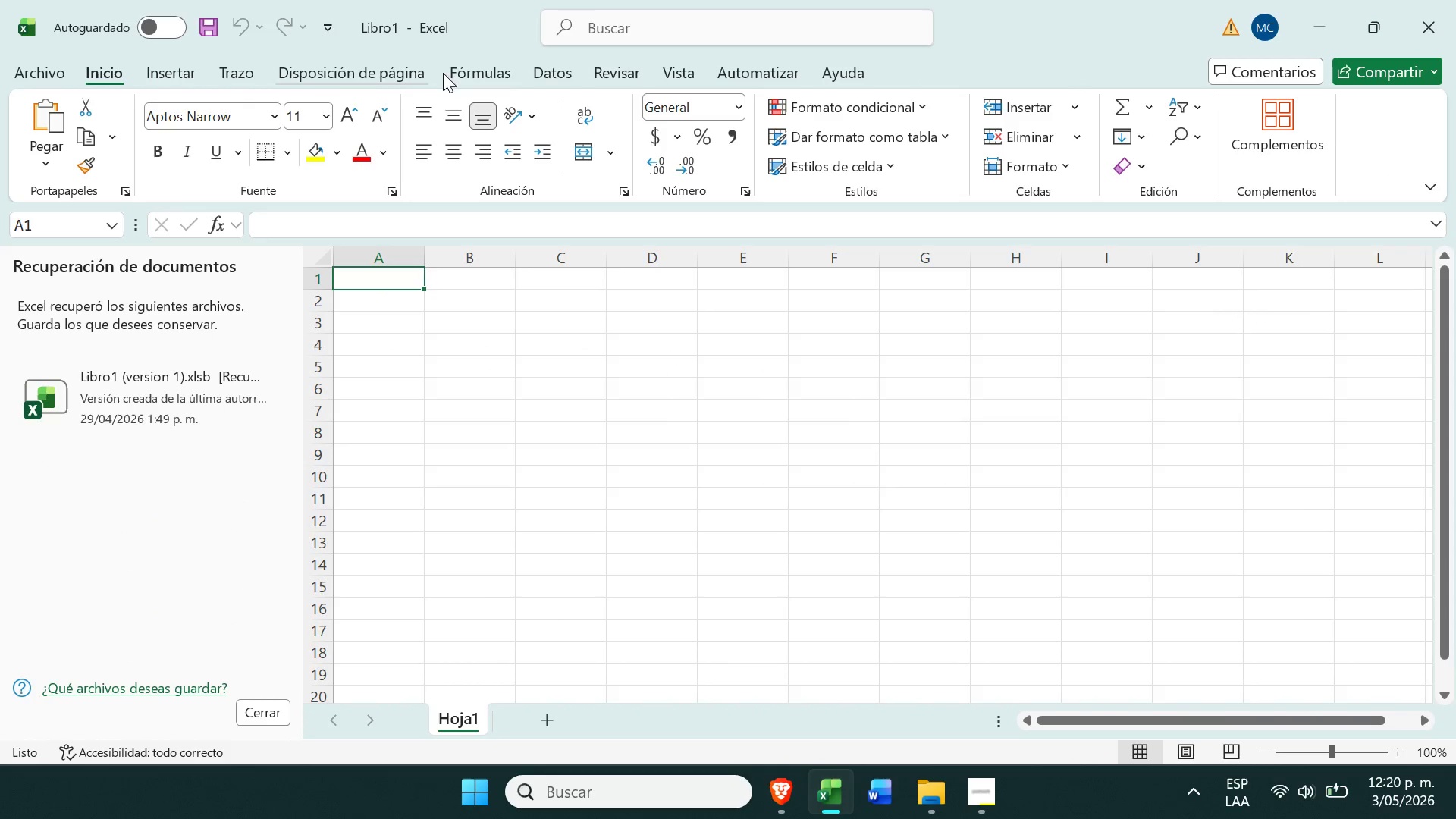 
left_click([560, 77])
 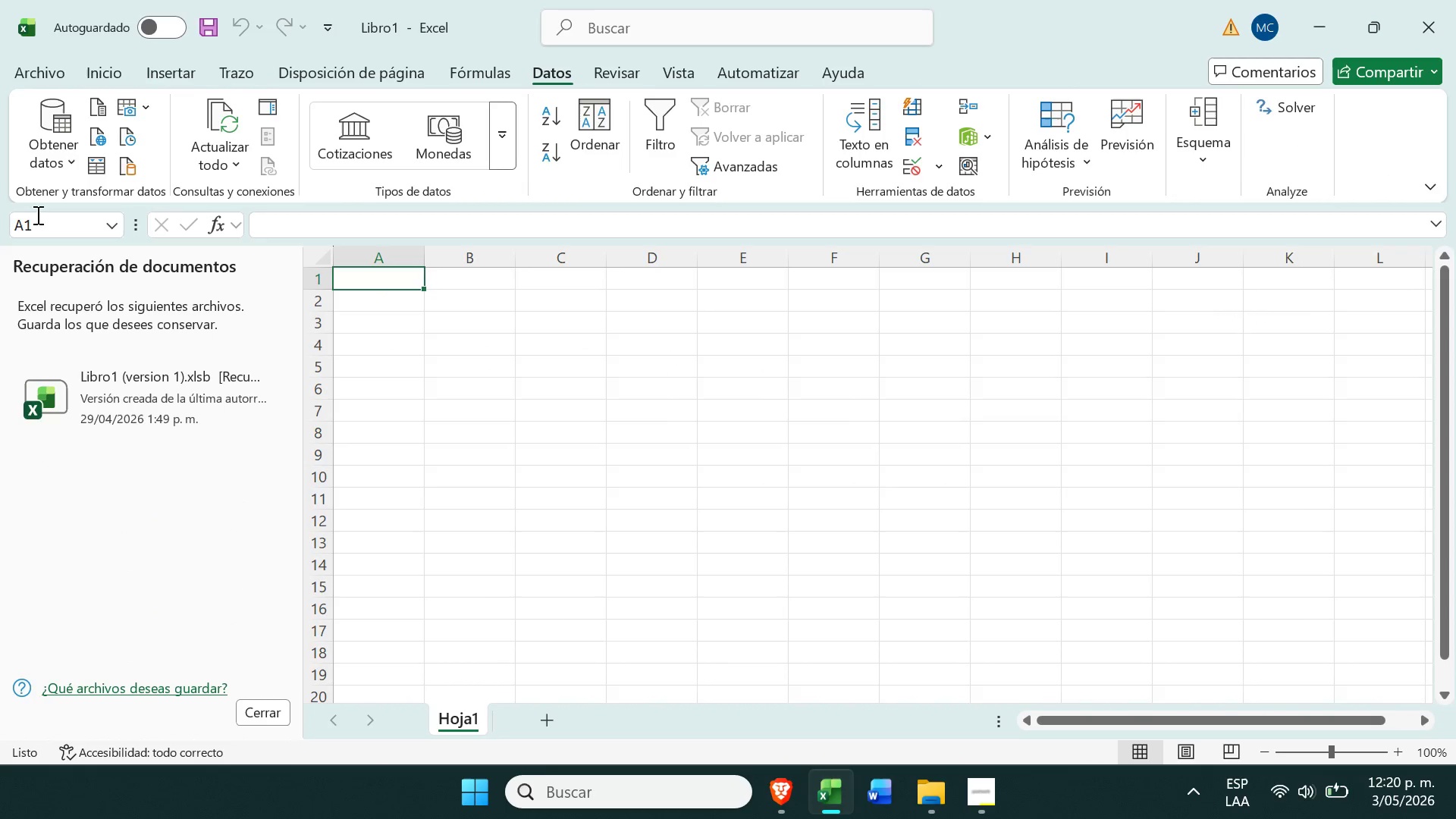 
left_click([24, 152])
 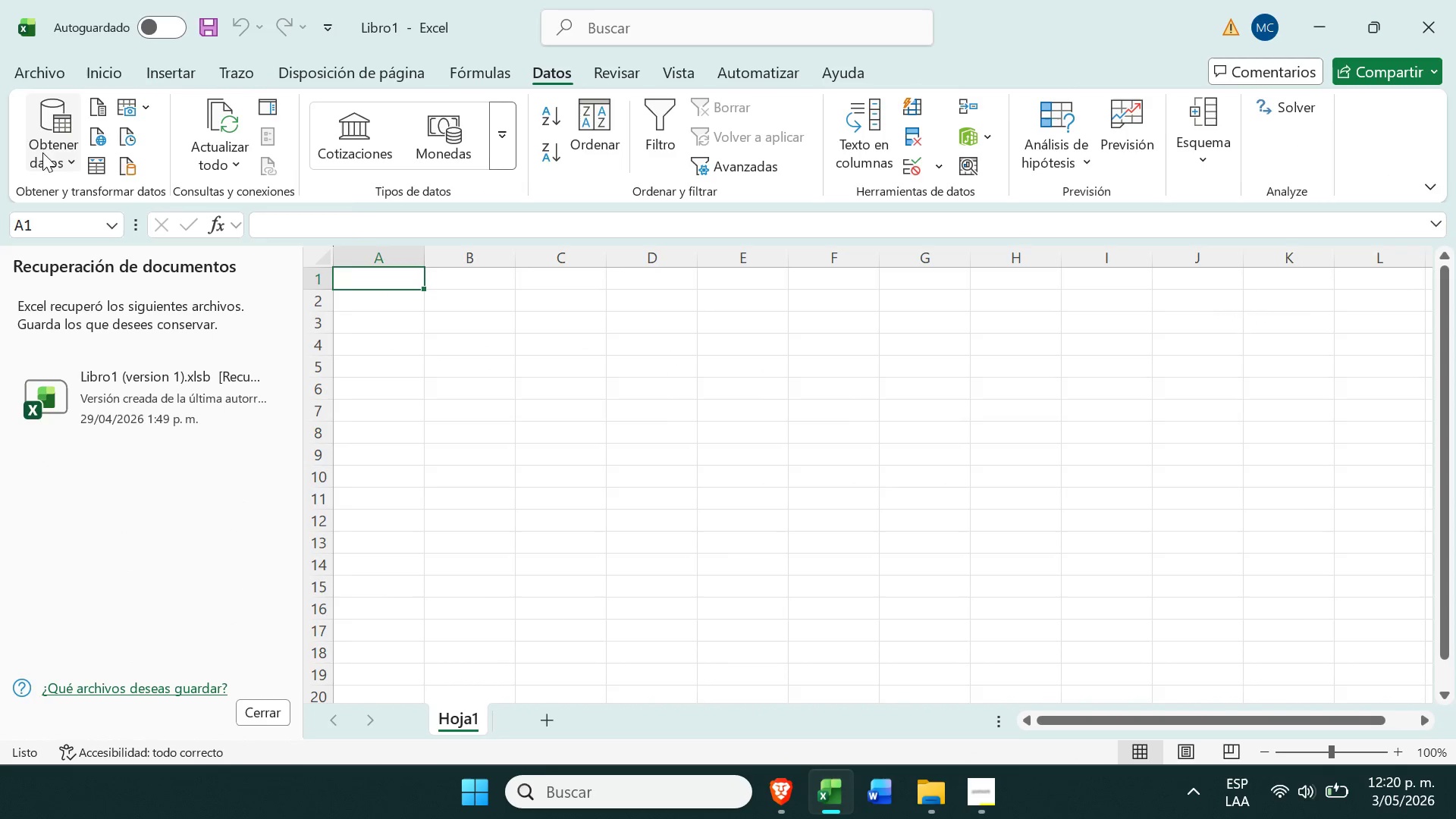 
left_click([45, 152])
 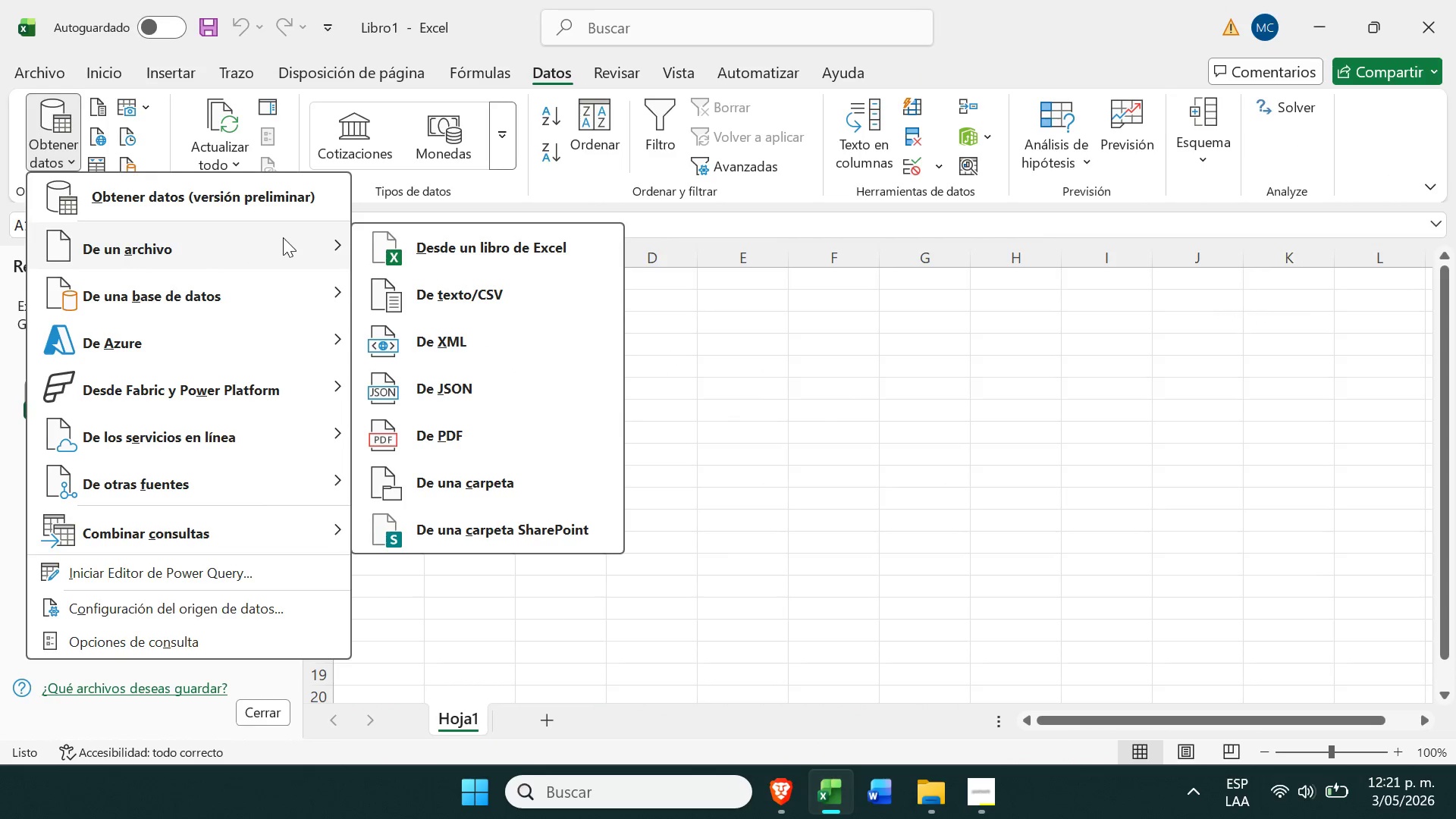 
left_click([460, 286])
 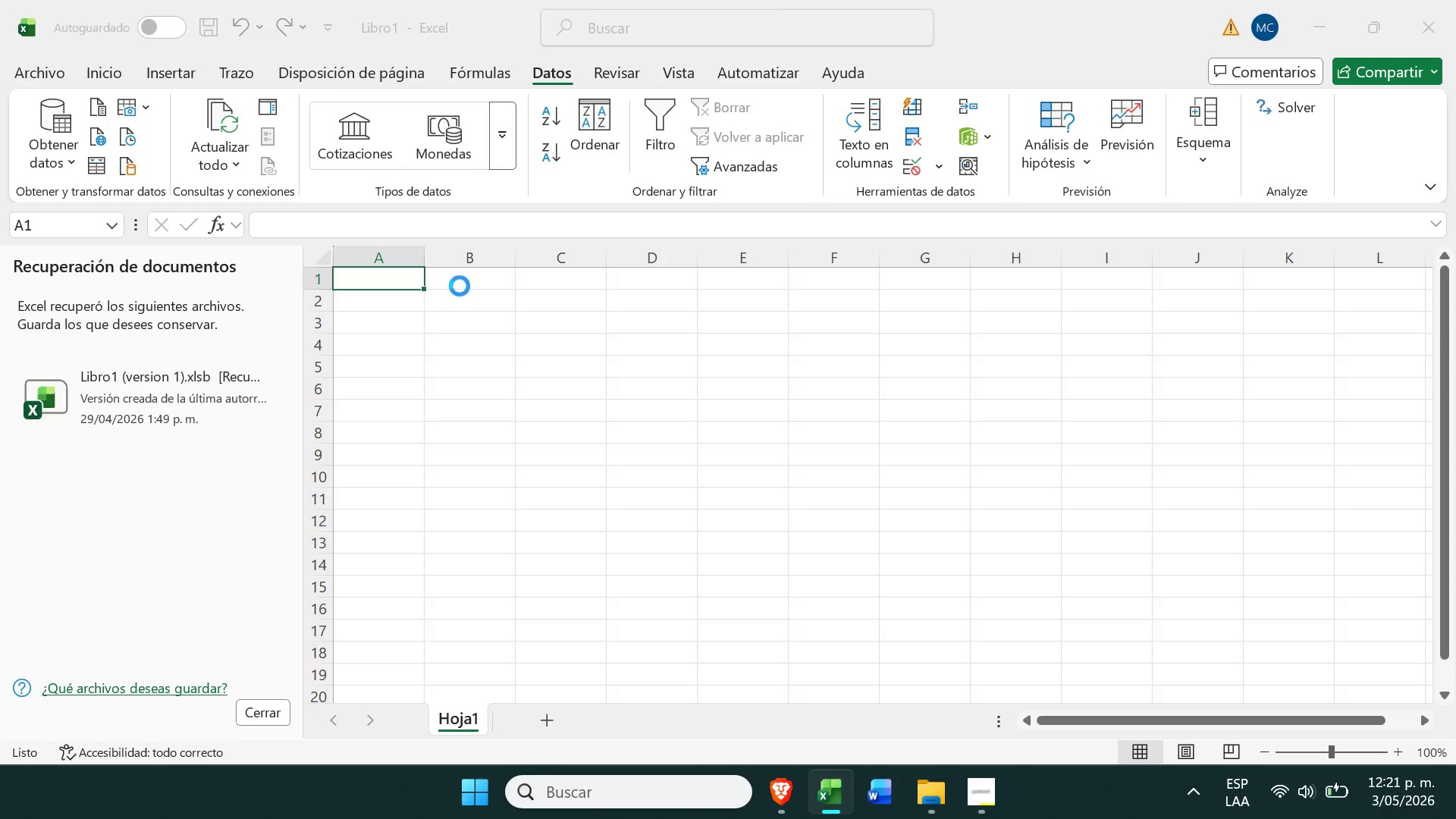 
wait(7.5)
 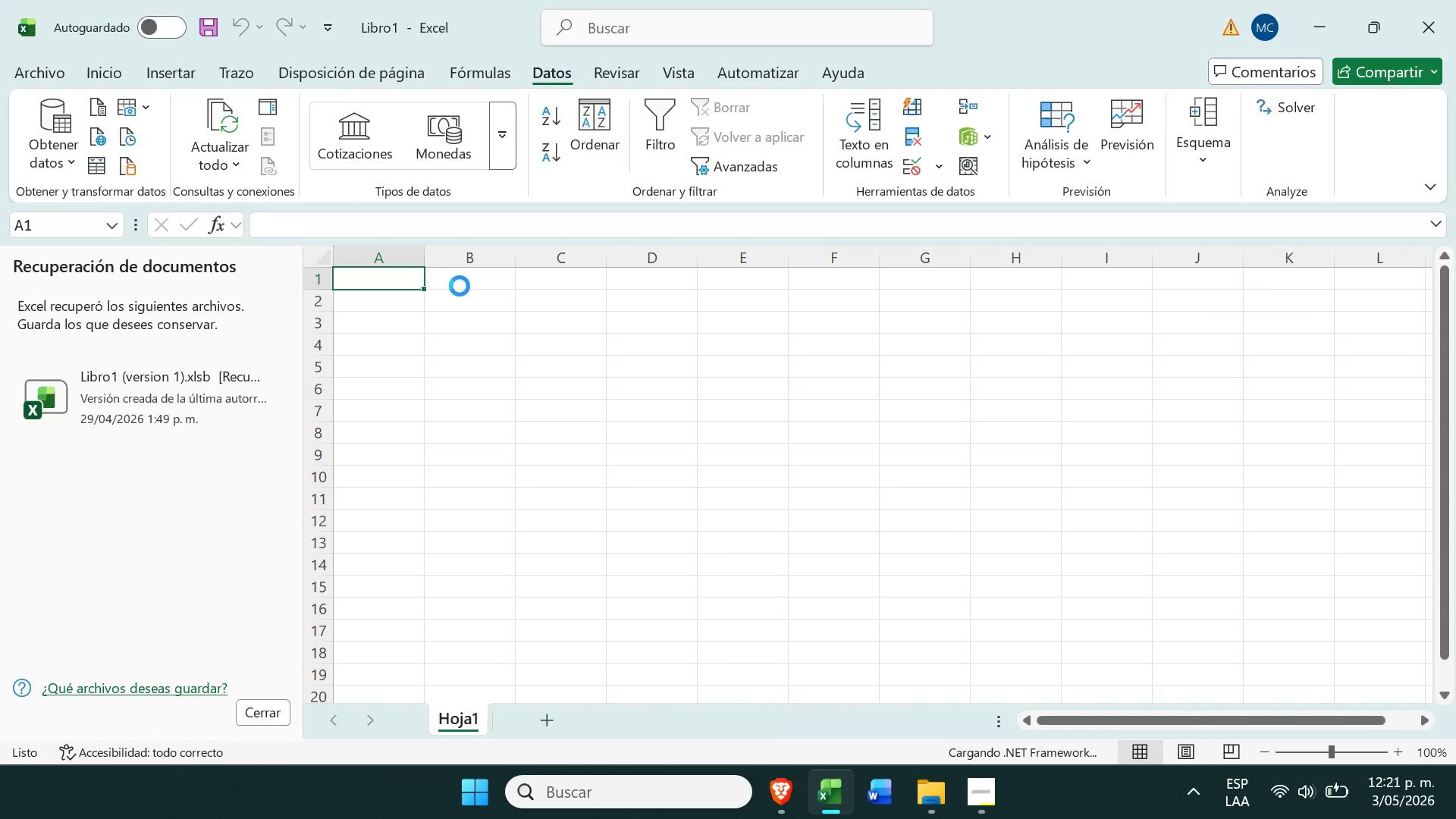 
left_click([99, 326])
 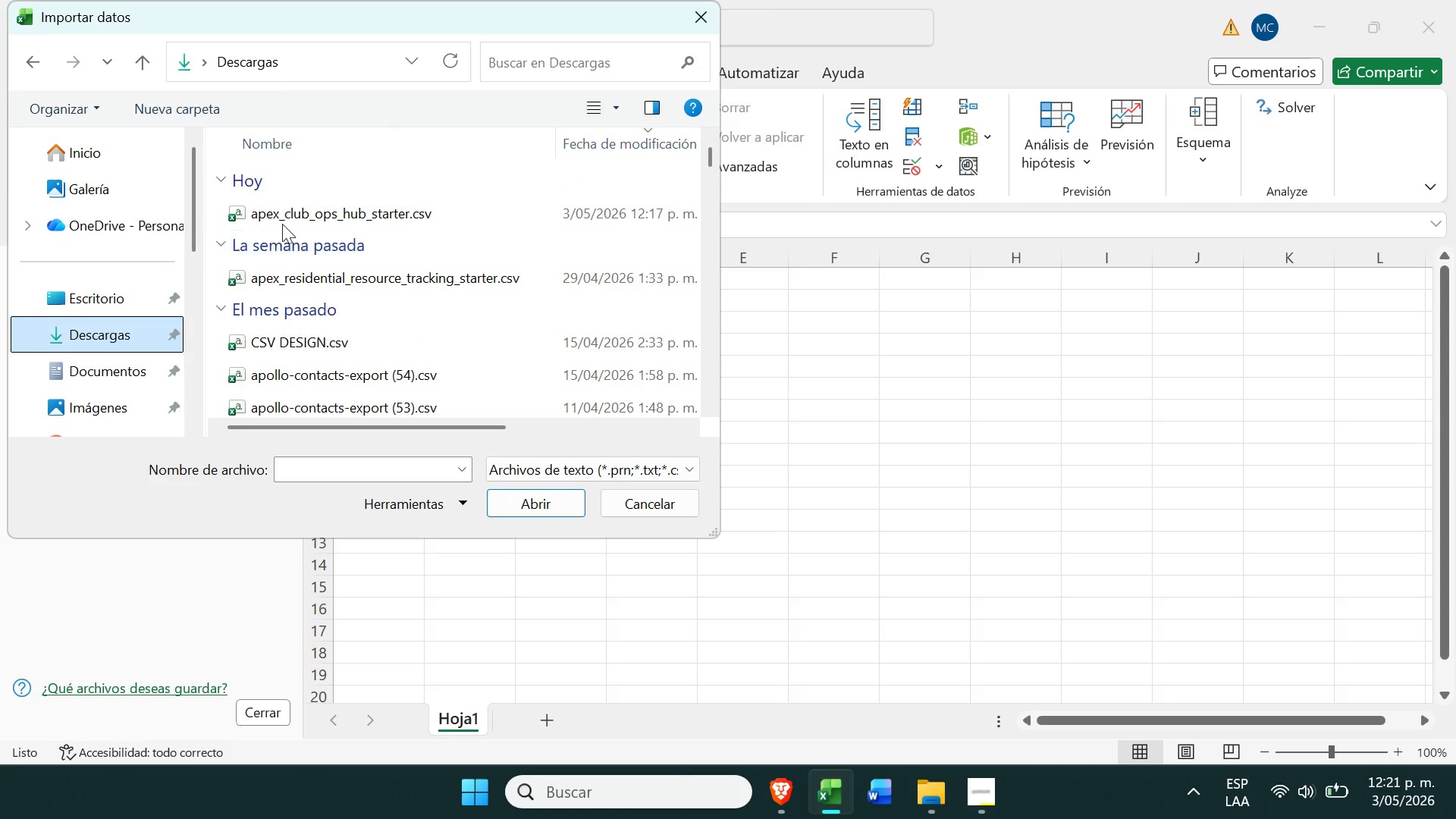 
left_click([288, 217])
 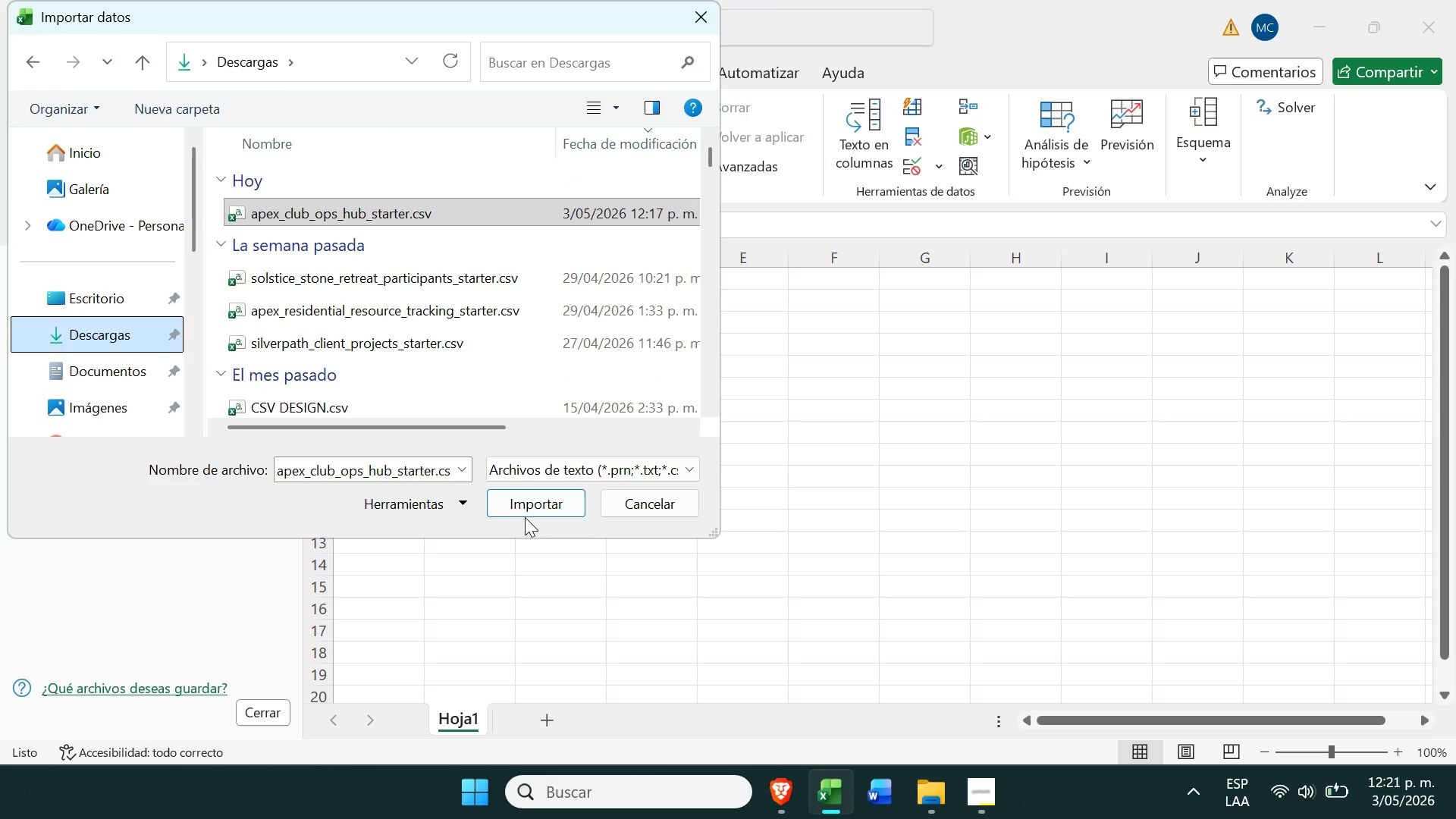 
left_click([539, 500])
 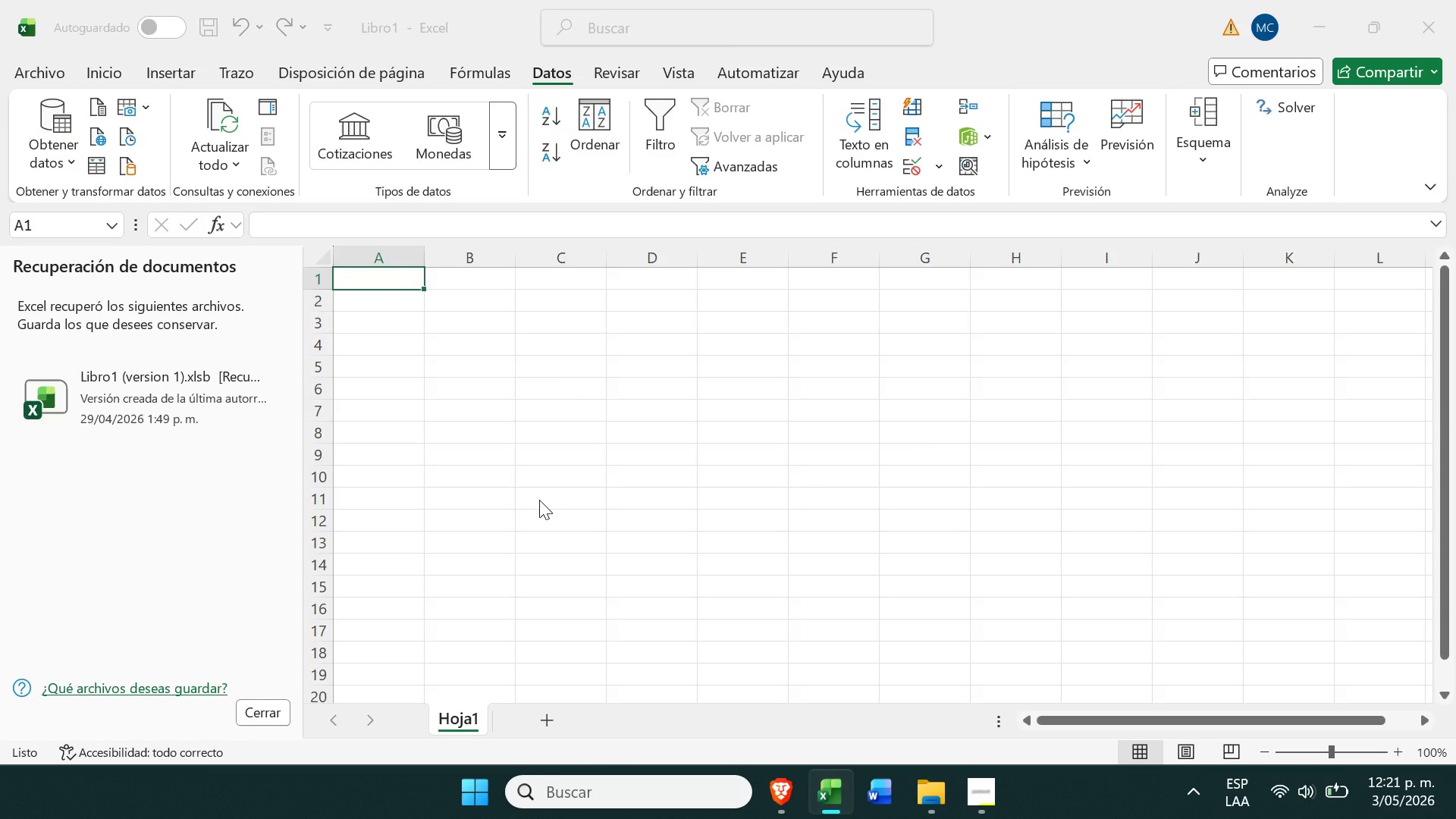 
wait(10.2)
 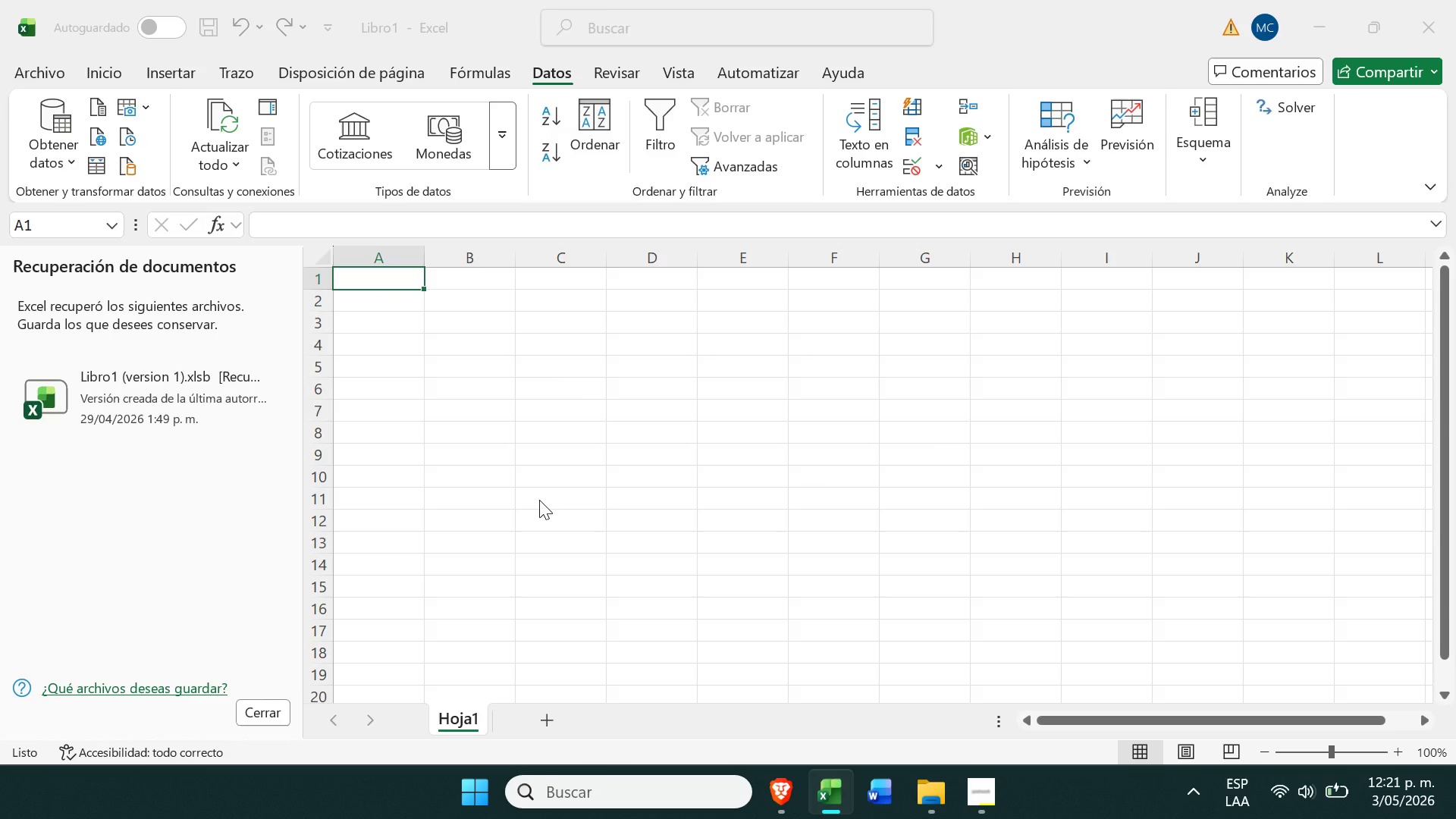 
left_click([918, 710])
 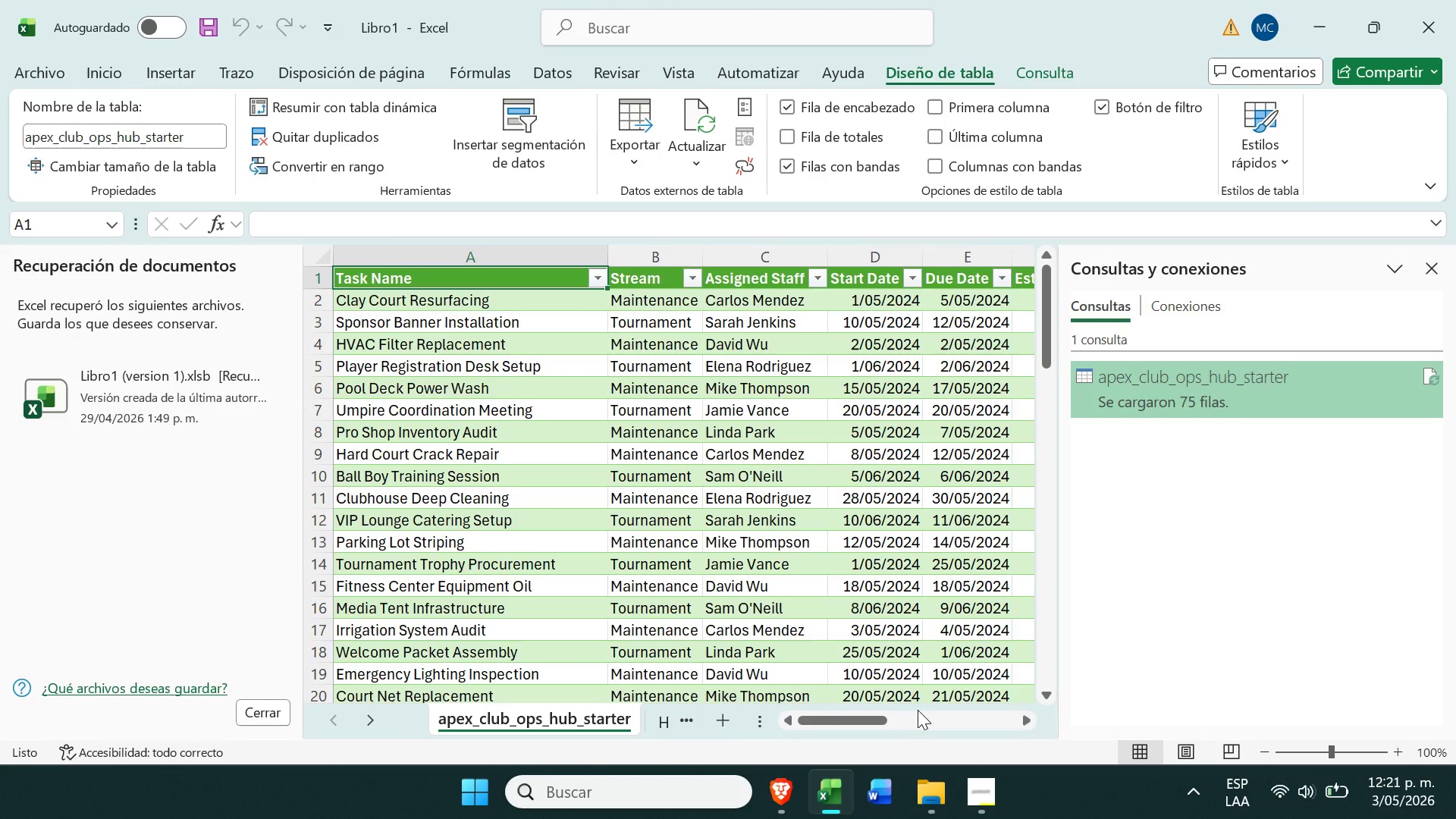 
wait(16.61)
 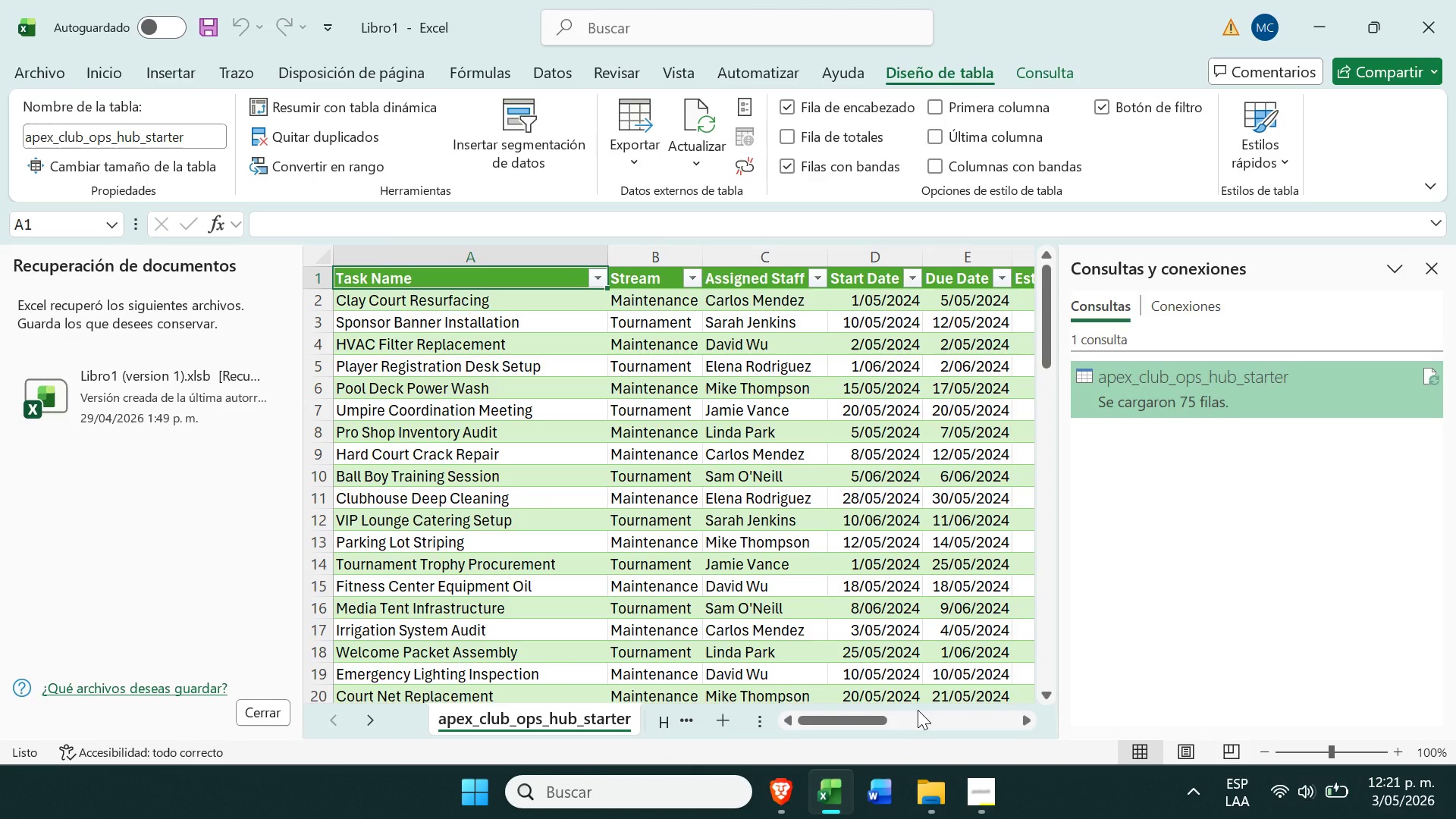 
left_click([1435, 273])
 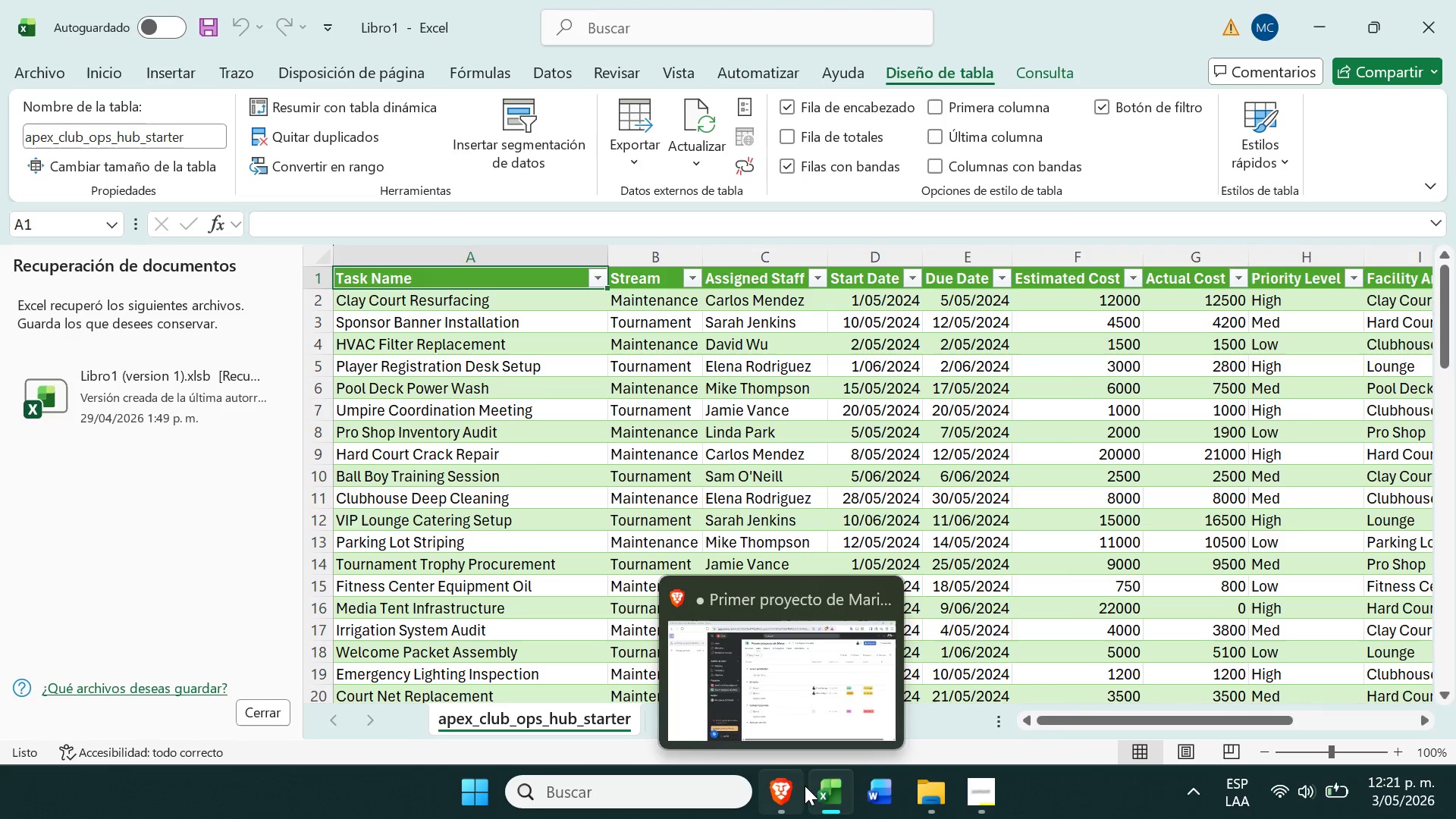 
right_click([811, 786])
 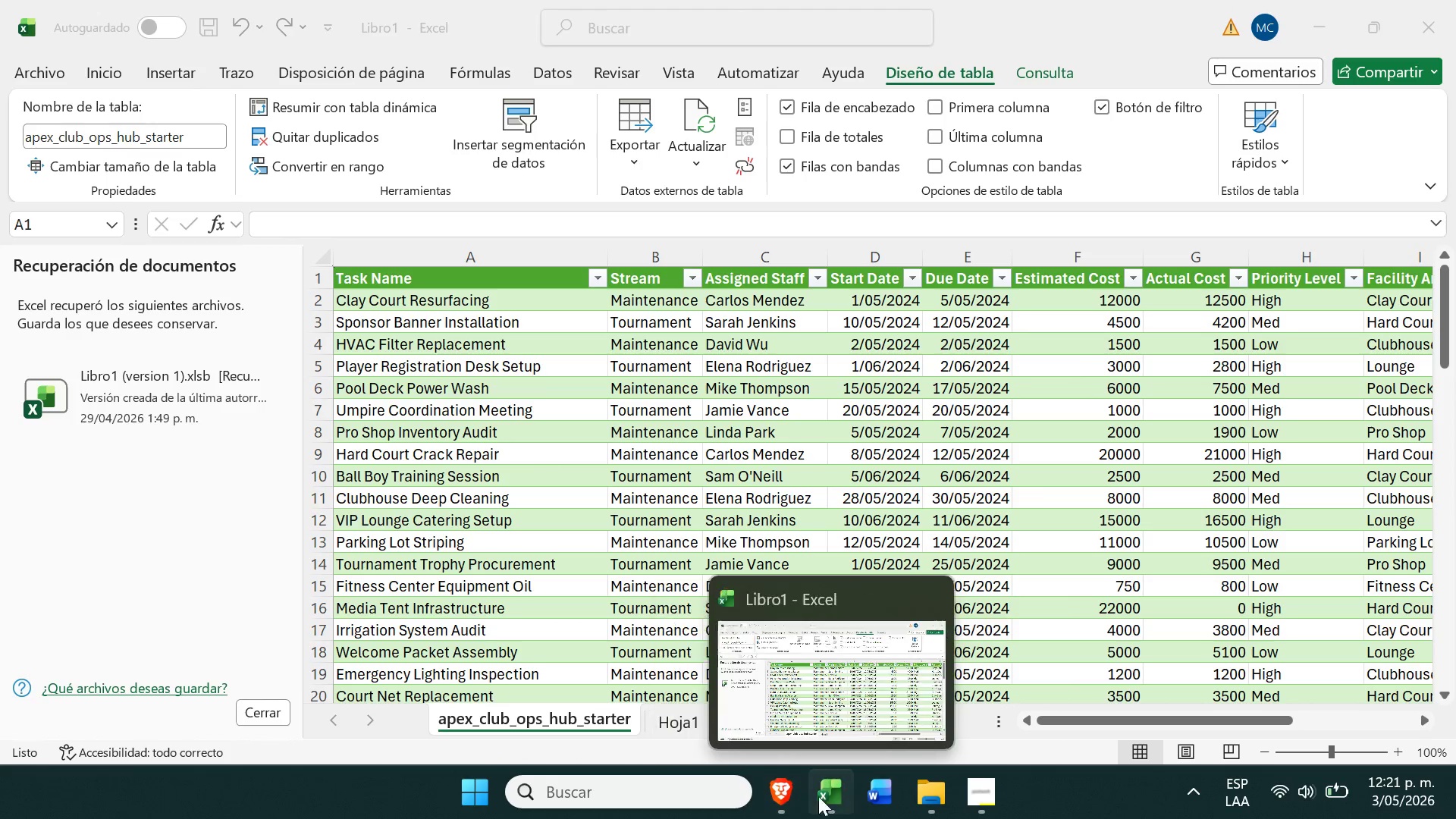 
right_click([836, 795])
 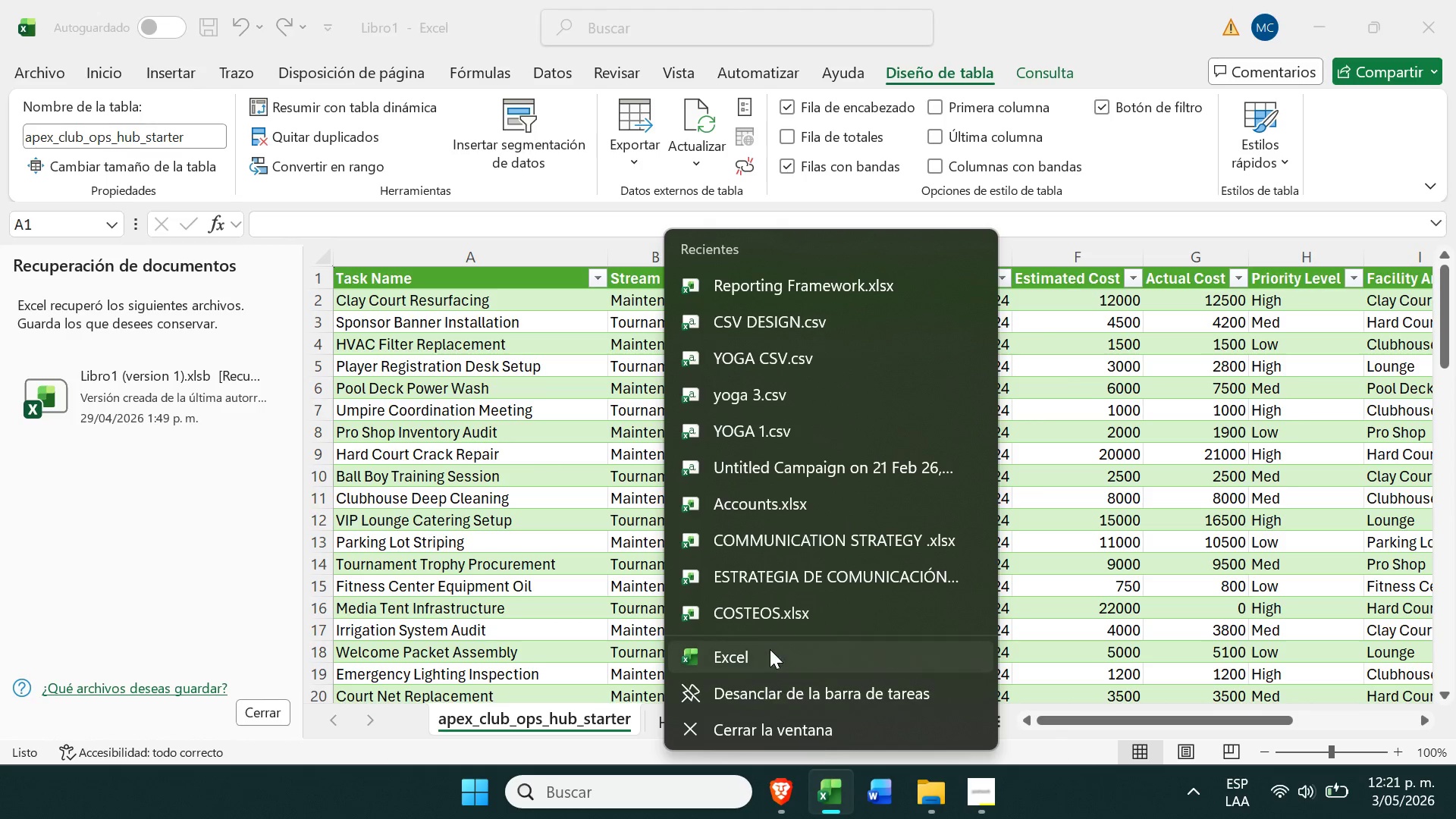 
left_click([770, 654])
 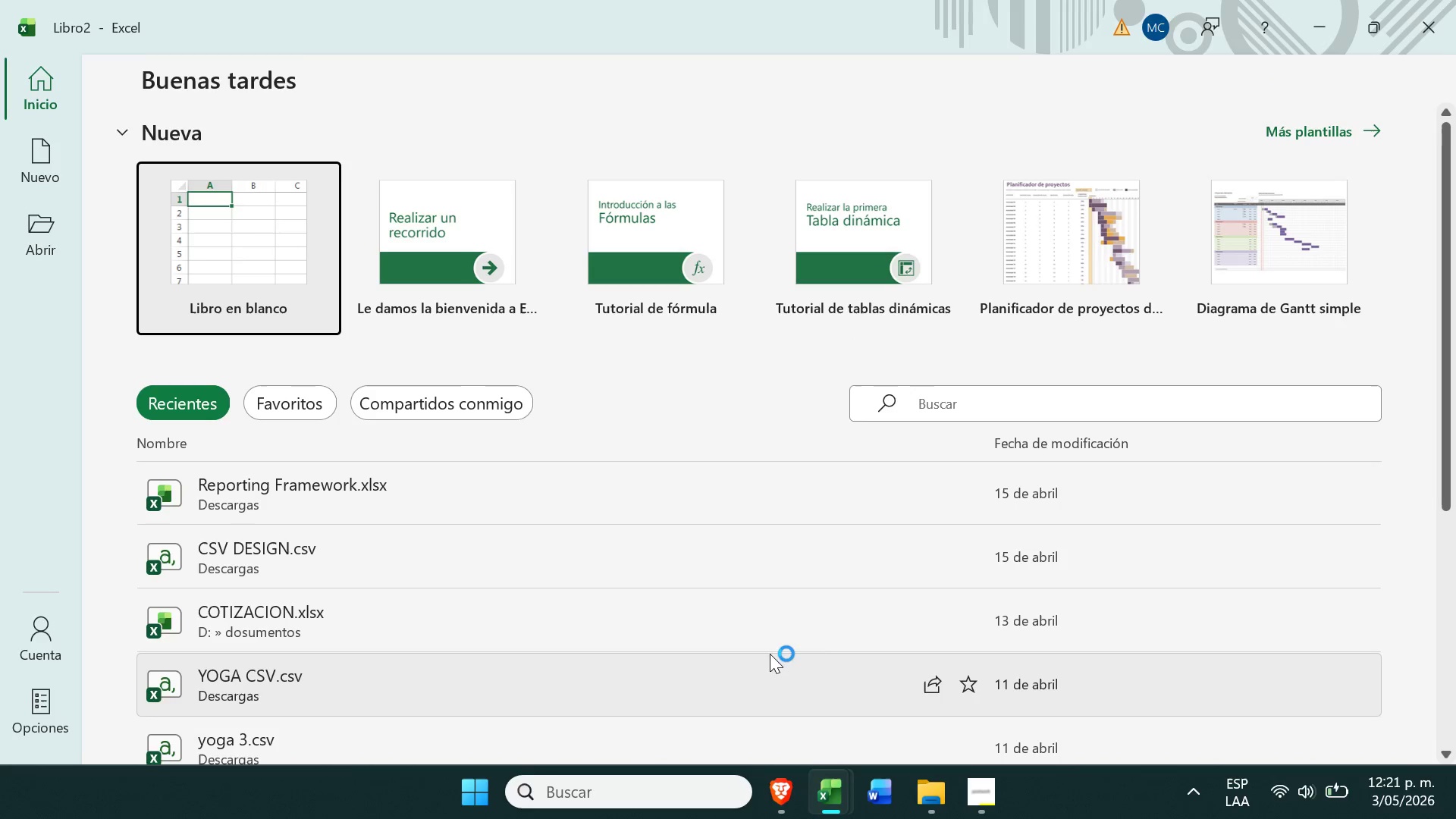 
left_click([211, 252])
 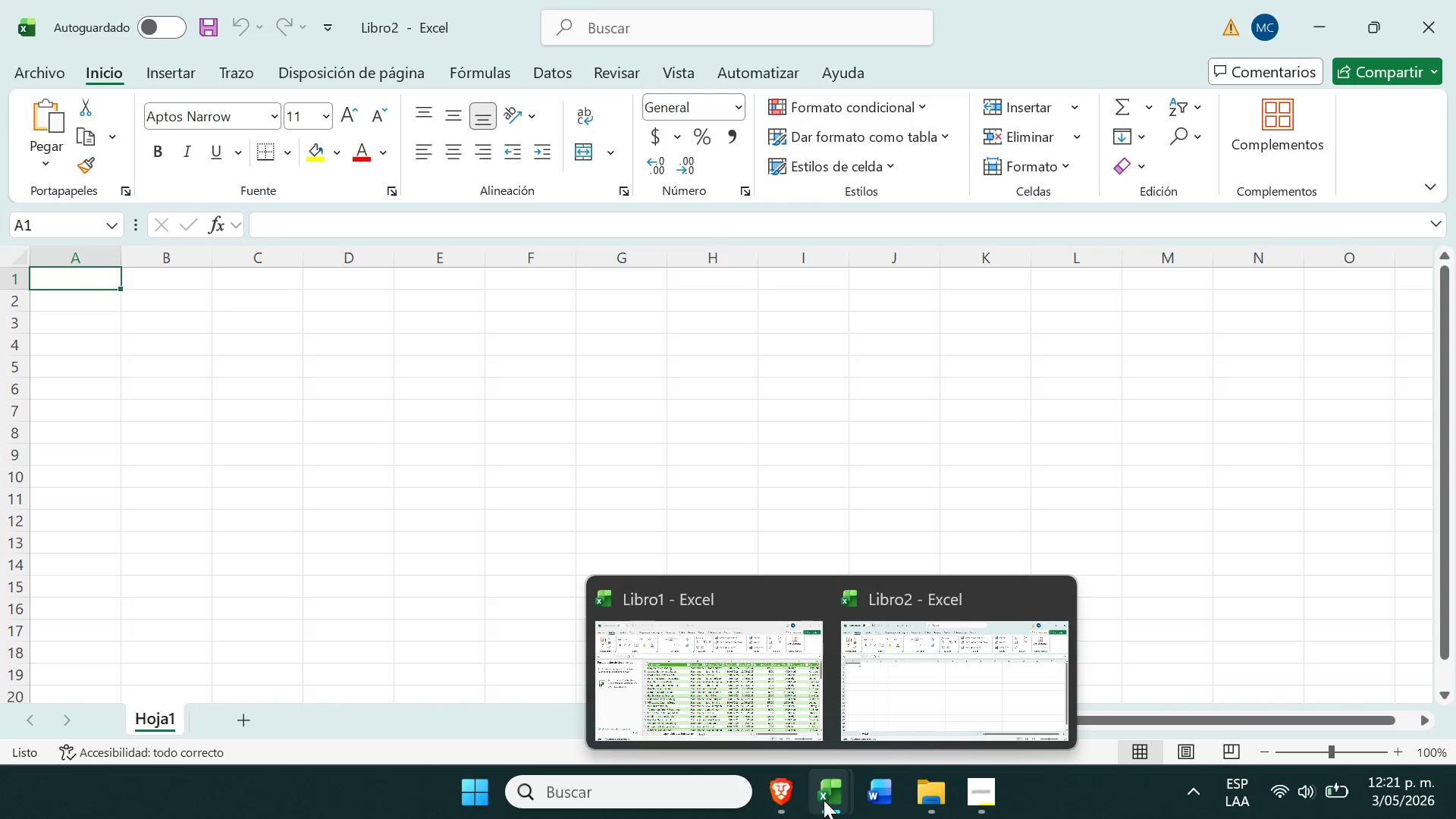 
left_click([689, 676])
 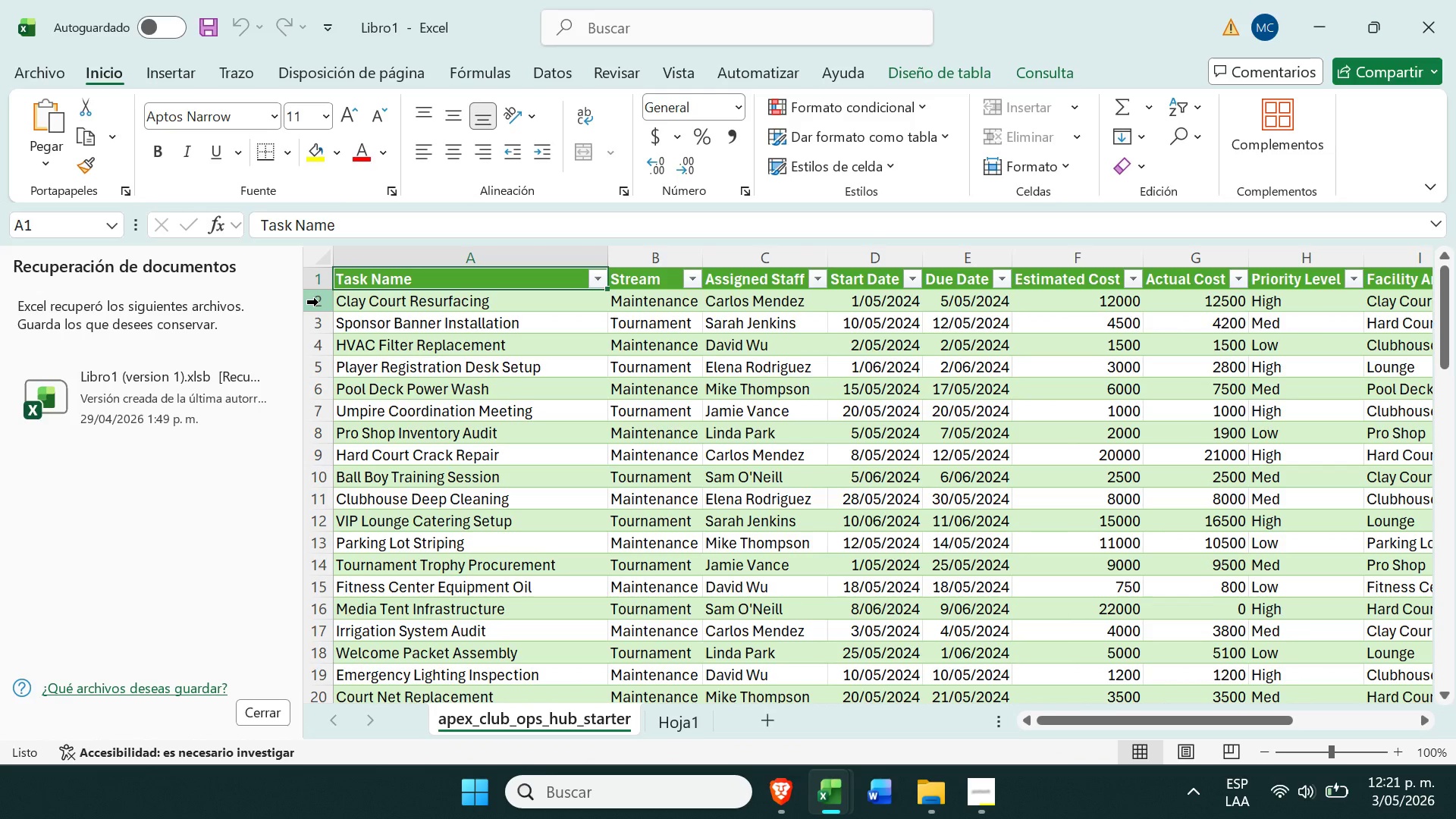 
left_click_drag(start_coordinate=[316, 277], to_coordinate=[426, 432])
 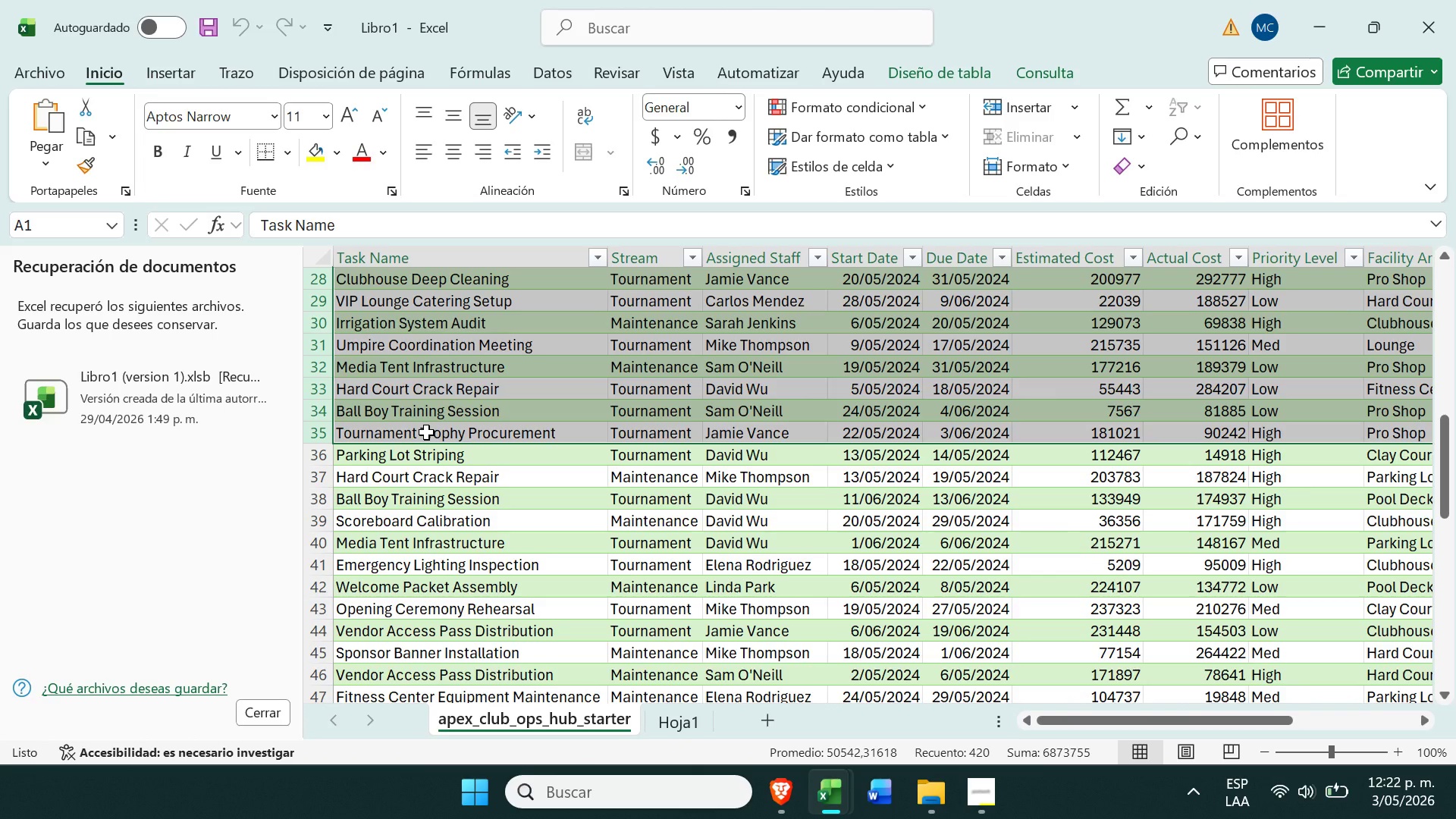 
wait(6.75)
 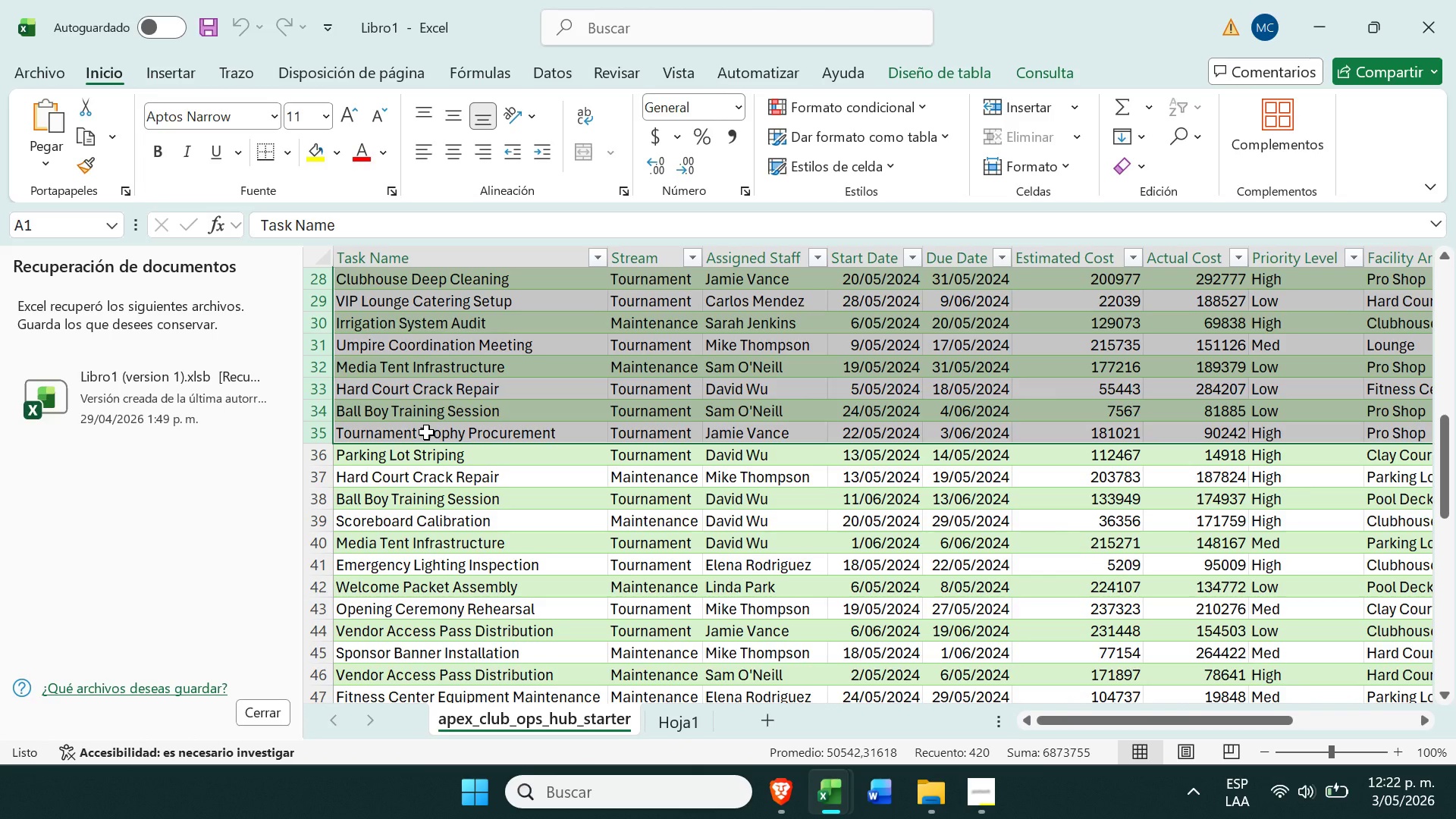 
left_click([426, 432])
 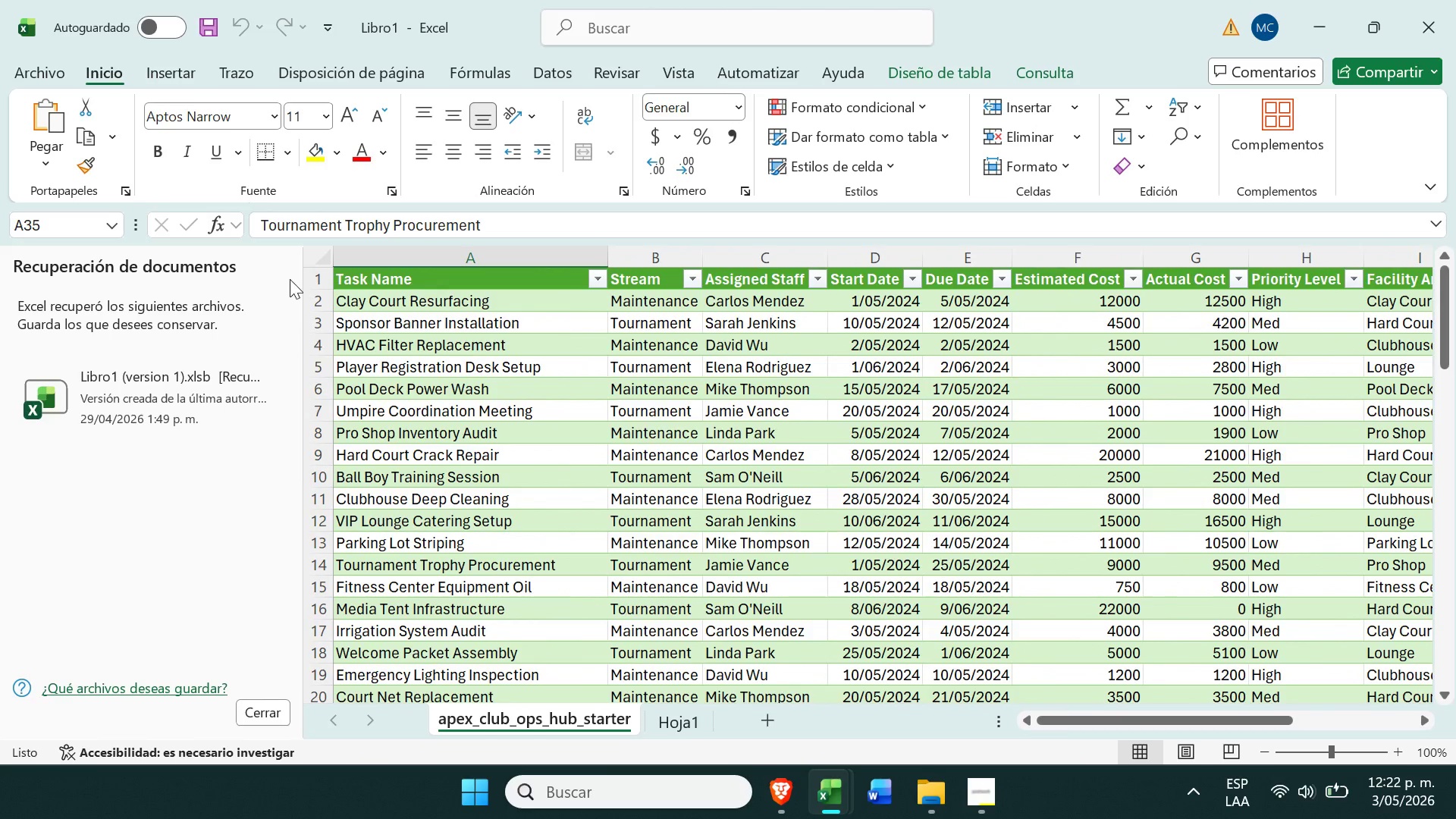 
left_click_drag(start_coordinate=[317, 275], to_coordinate=[479, 275])
 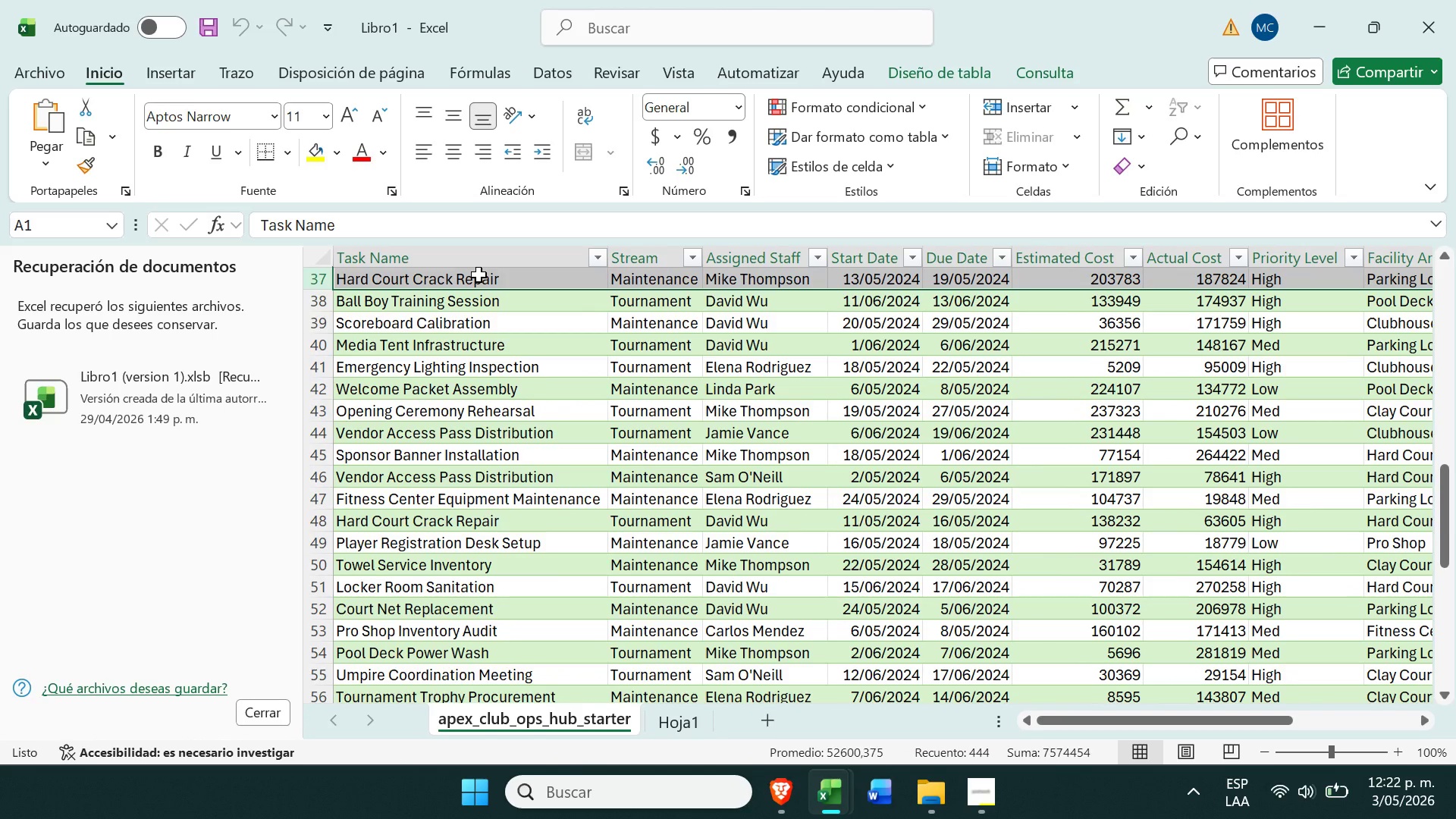 
key(Control+C)
 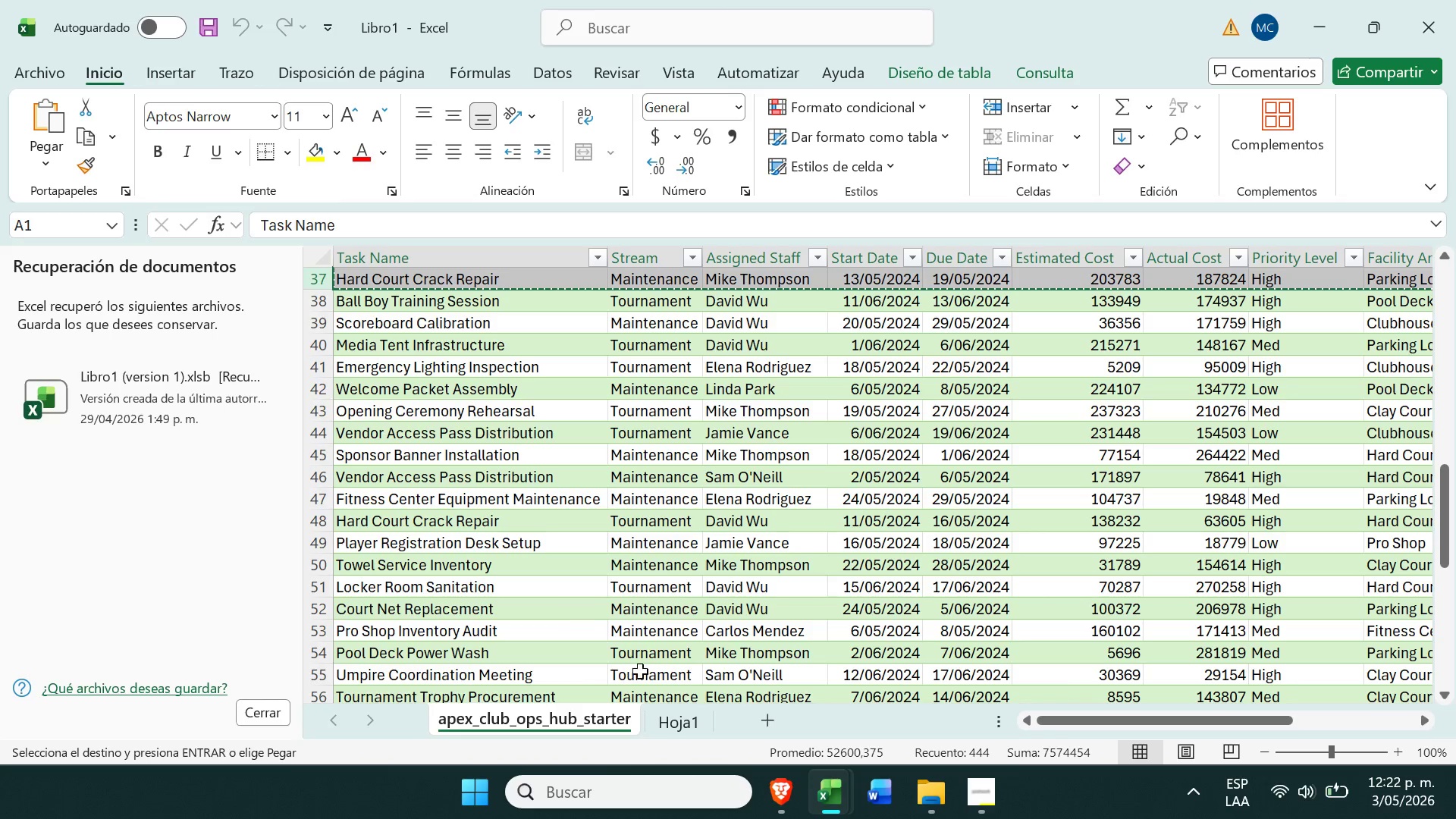 
left_click([676, 737])
 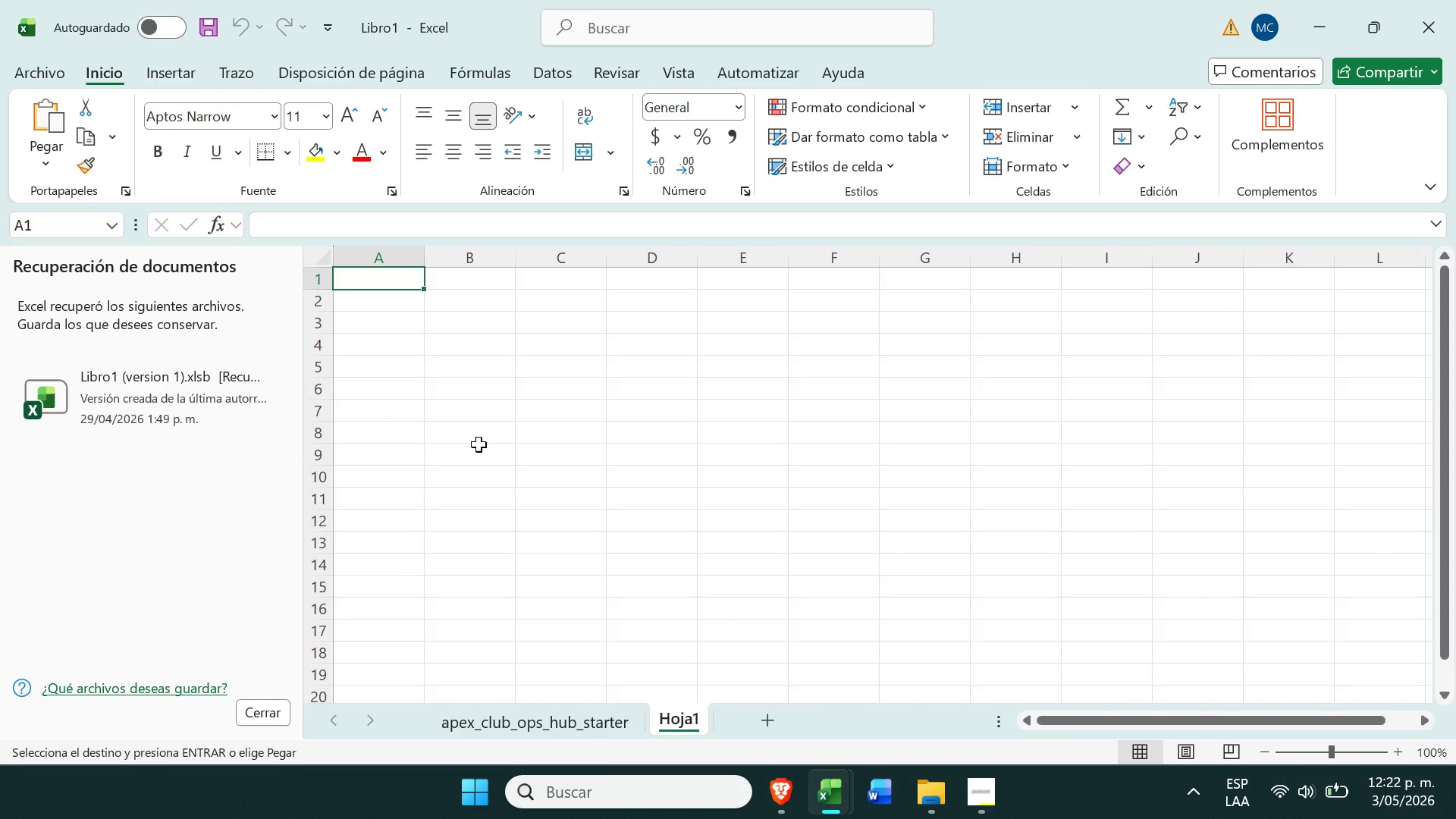 
key(Control+ControlLeft)
 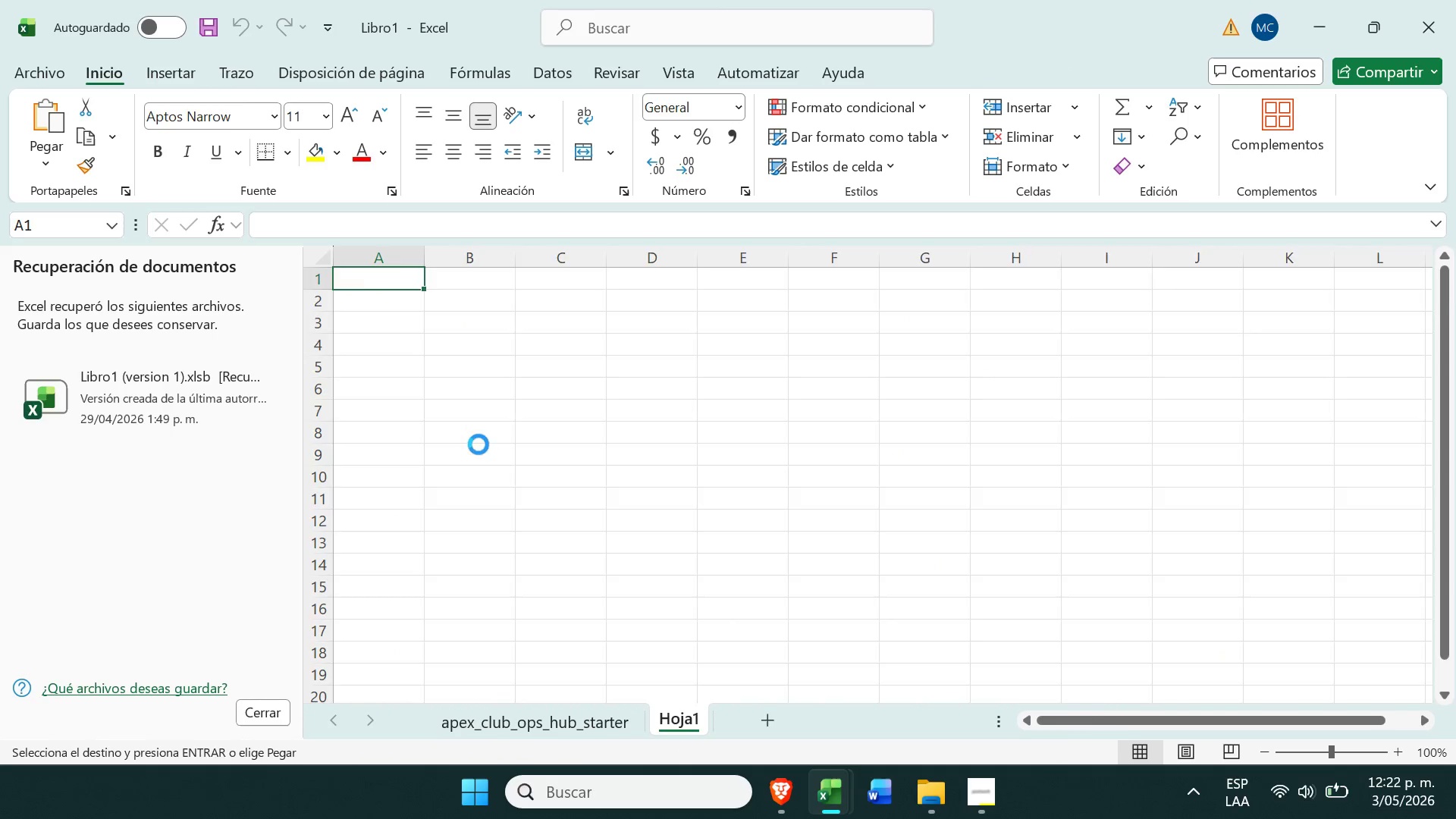 
key(Control+V)
 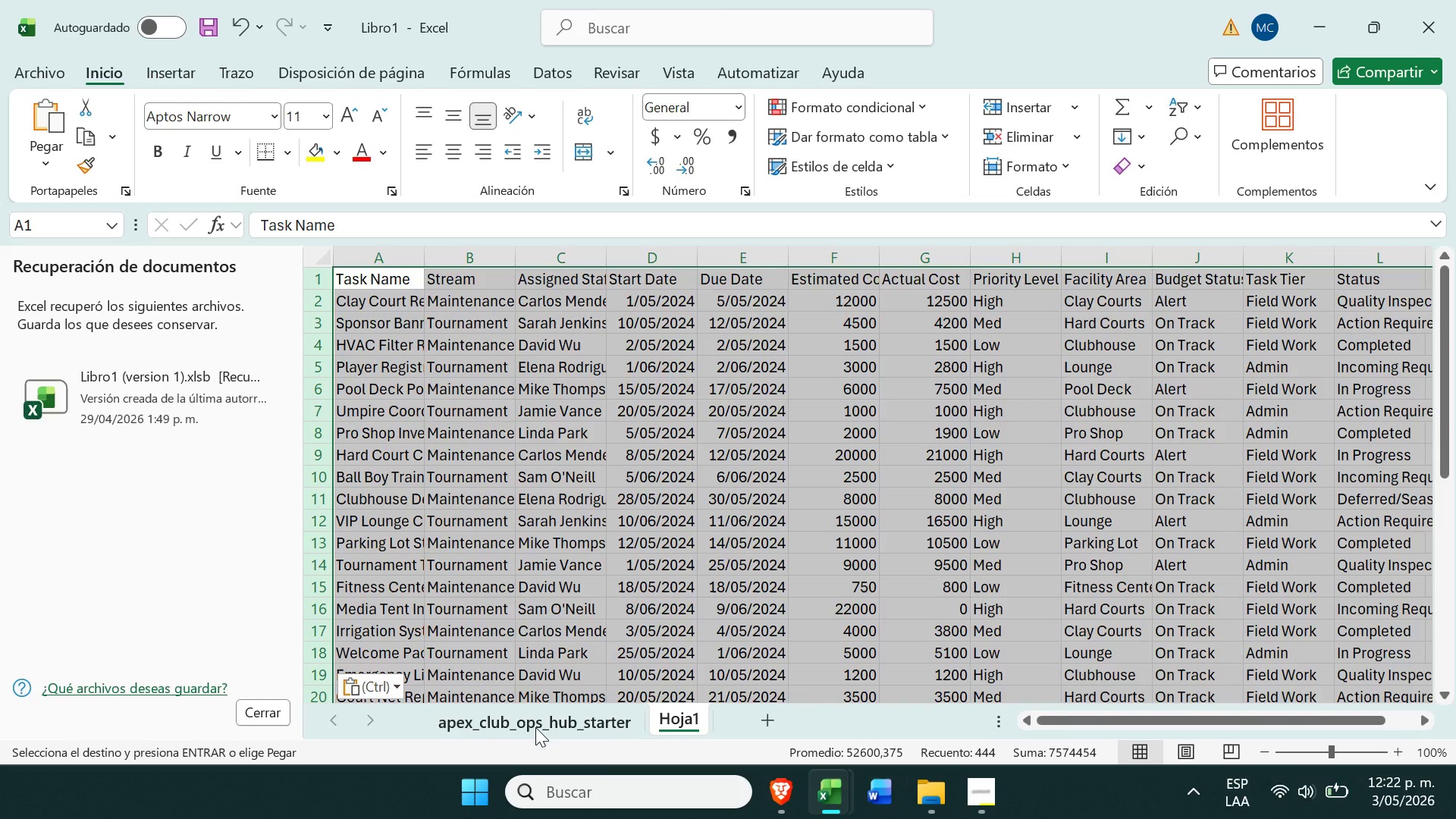 
key(Control+Z)
 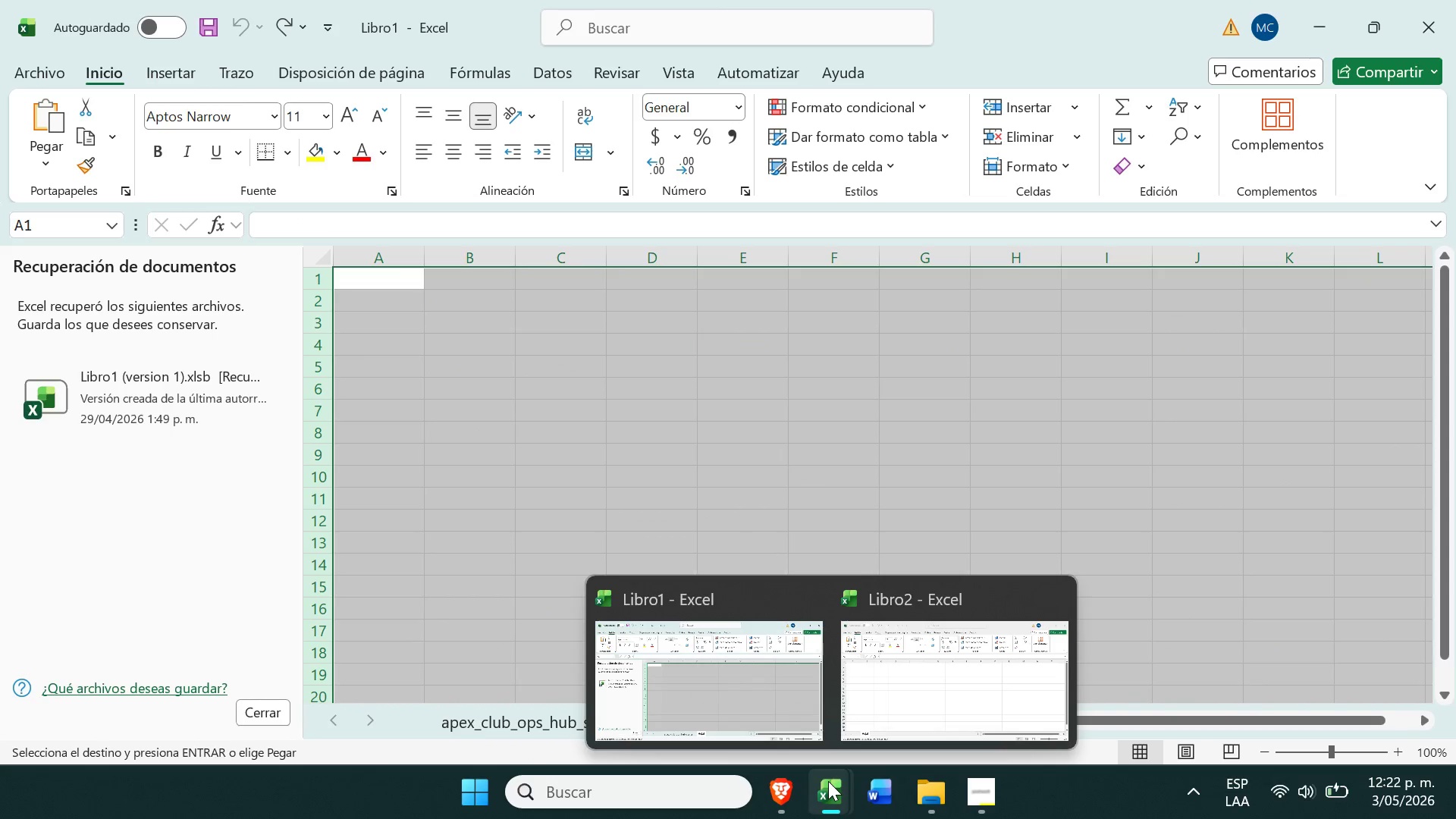 
left_click([931, 673])
 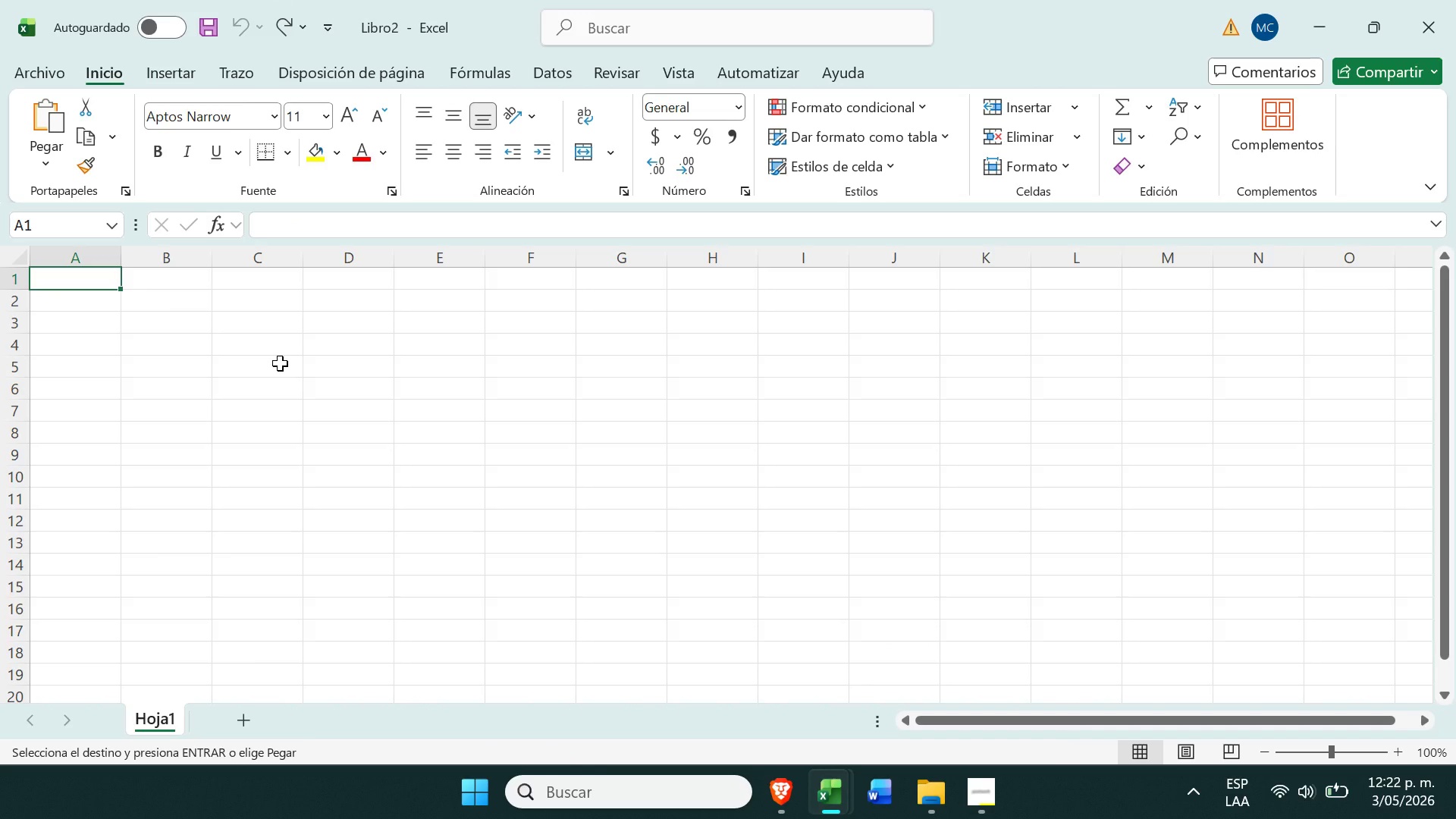 
key(Control+ControlLeft)
 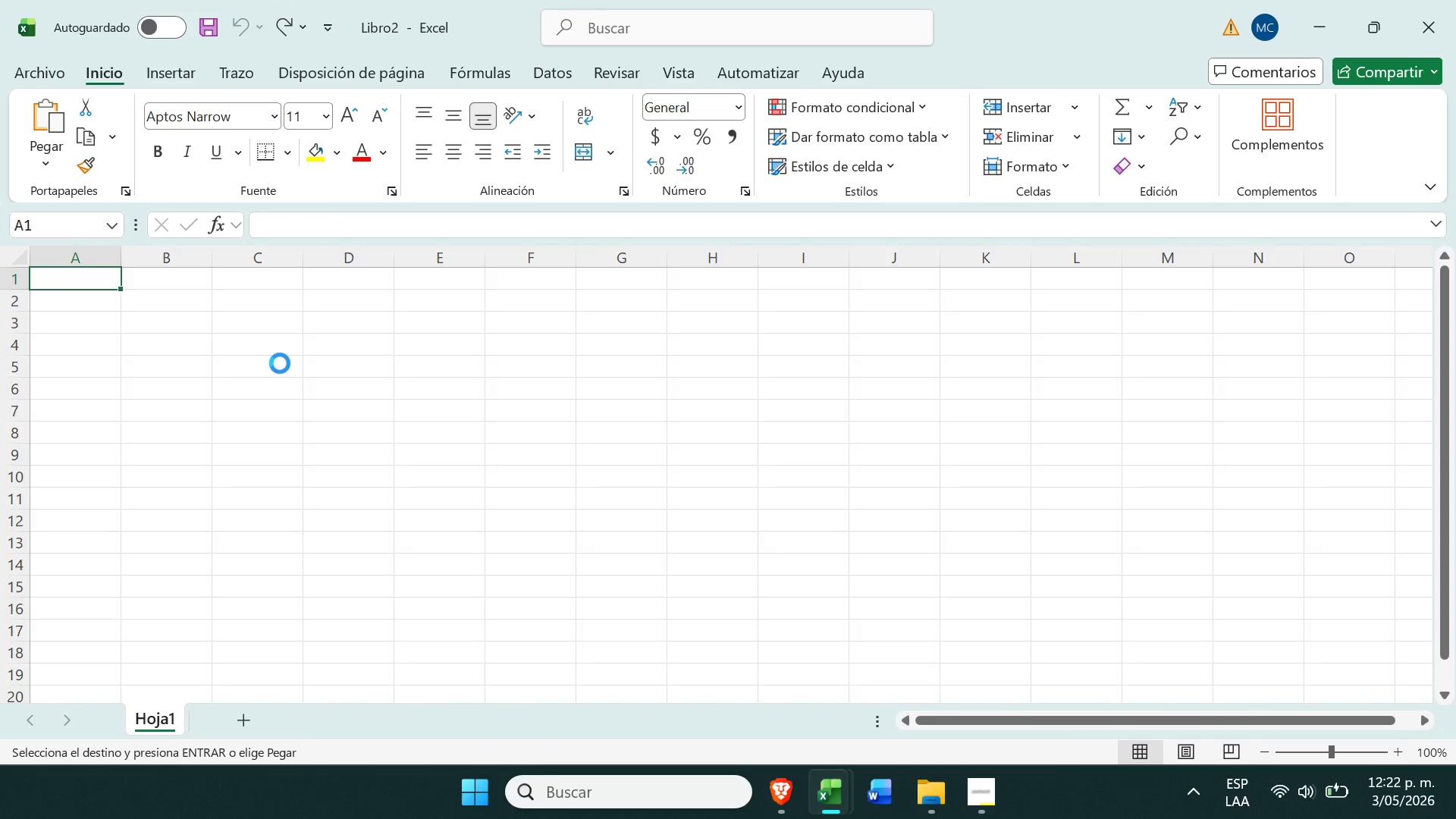 
key(Control+V)
 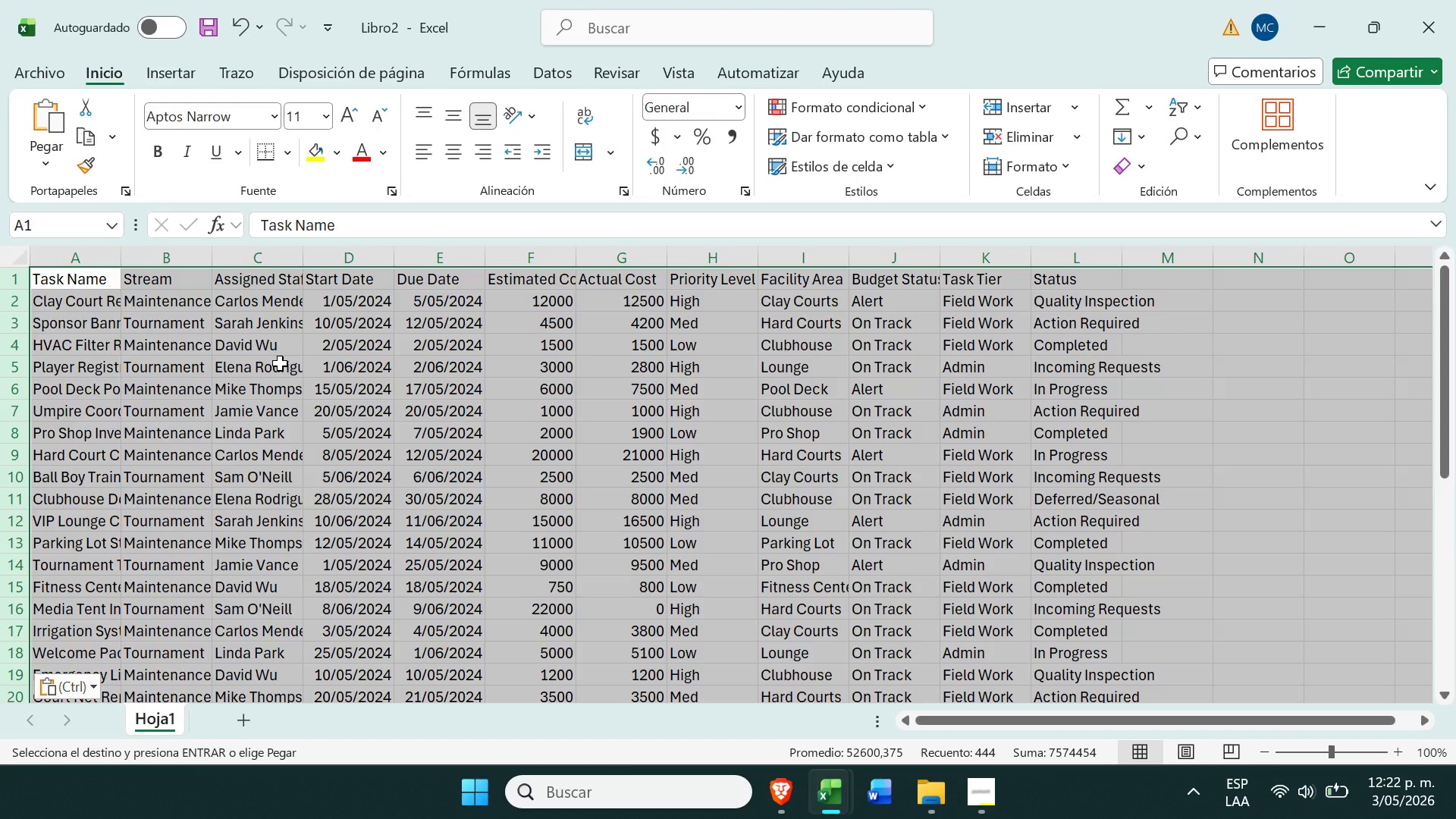 
left_click([280, 363])
 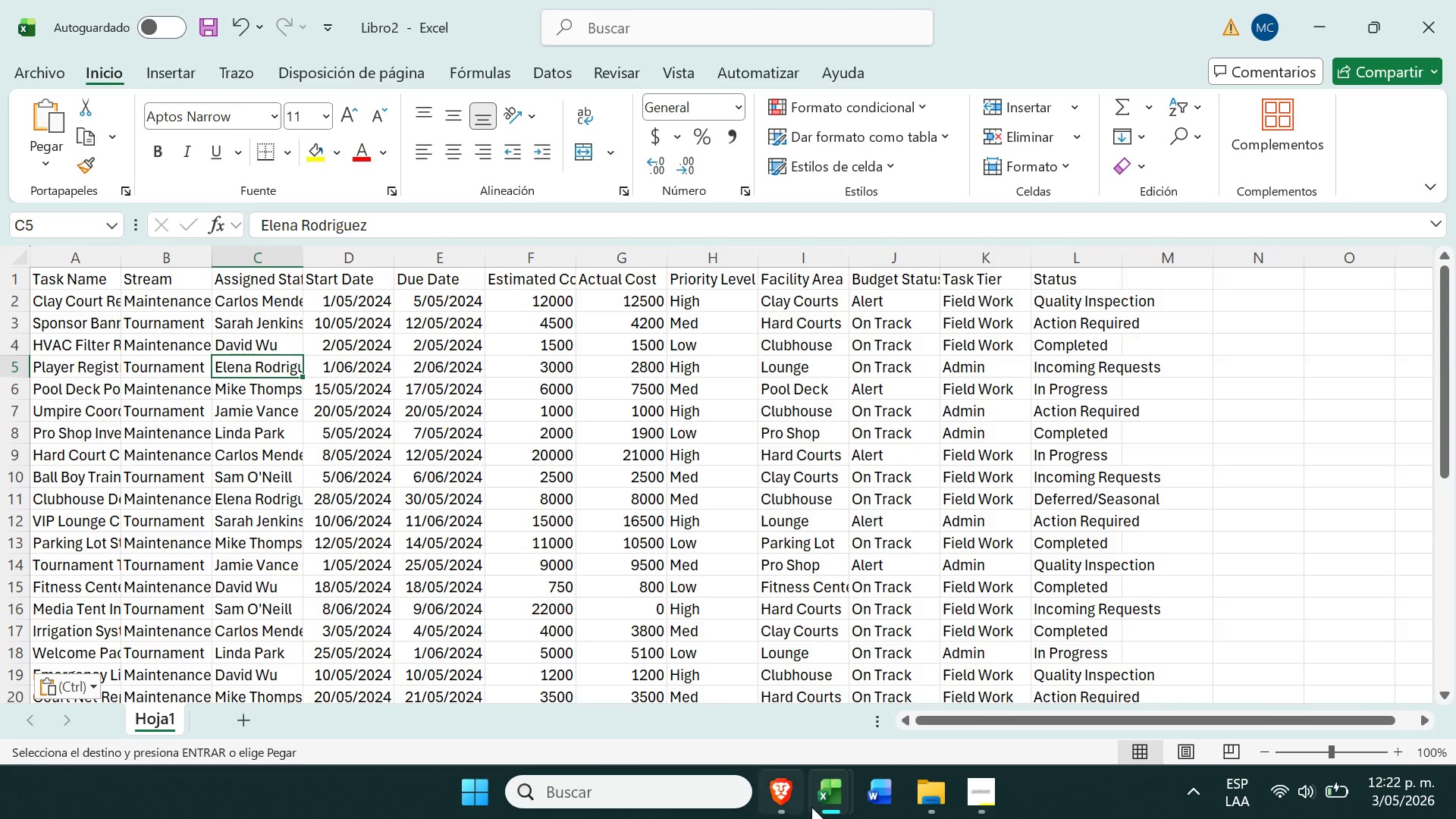 
left_click([639, 654])
 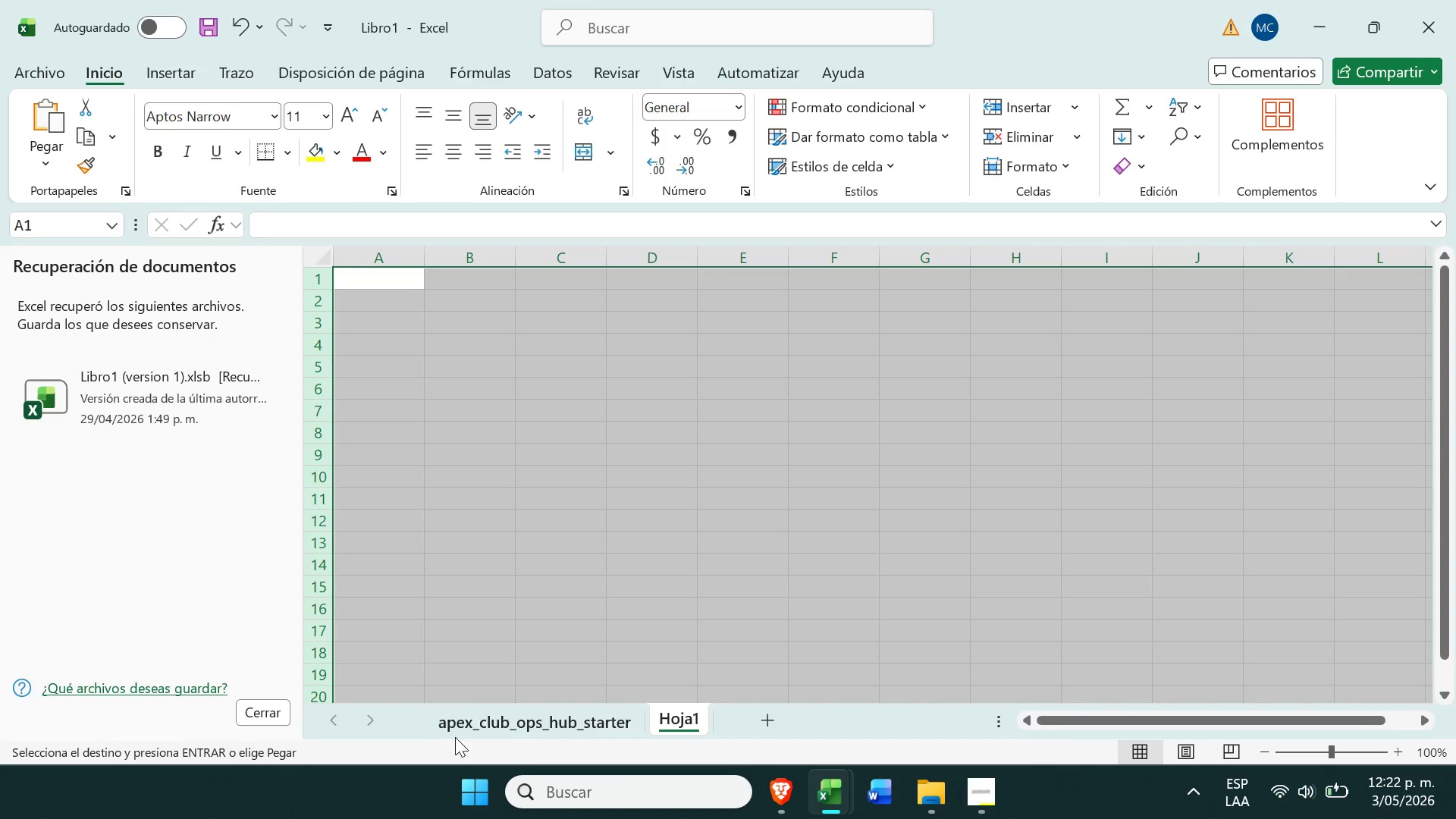 
left_click([542, 726])
 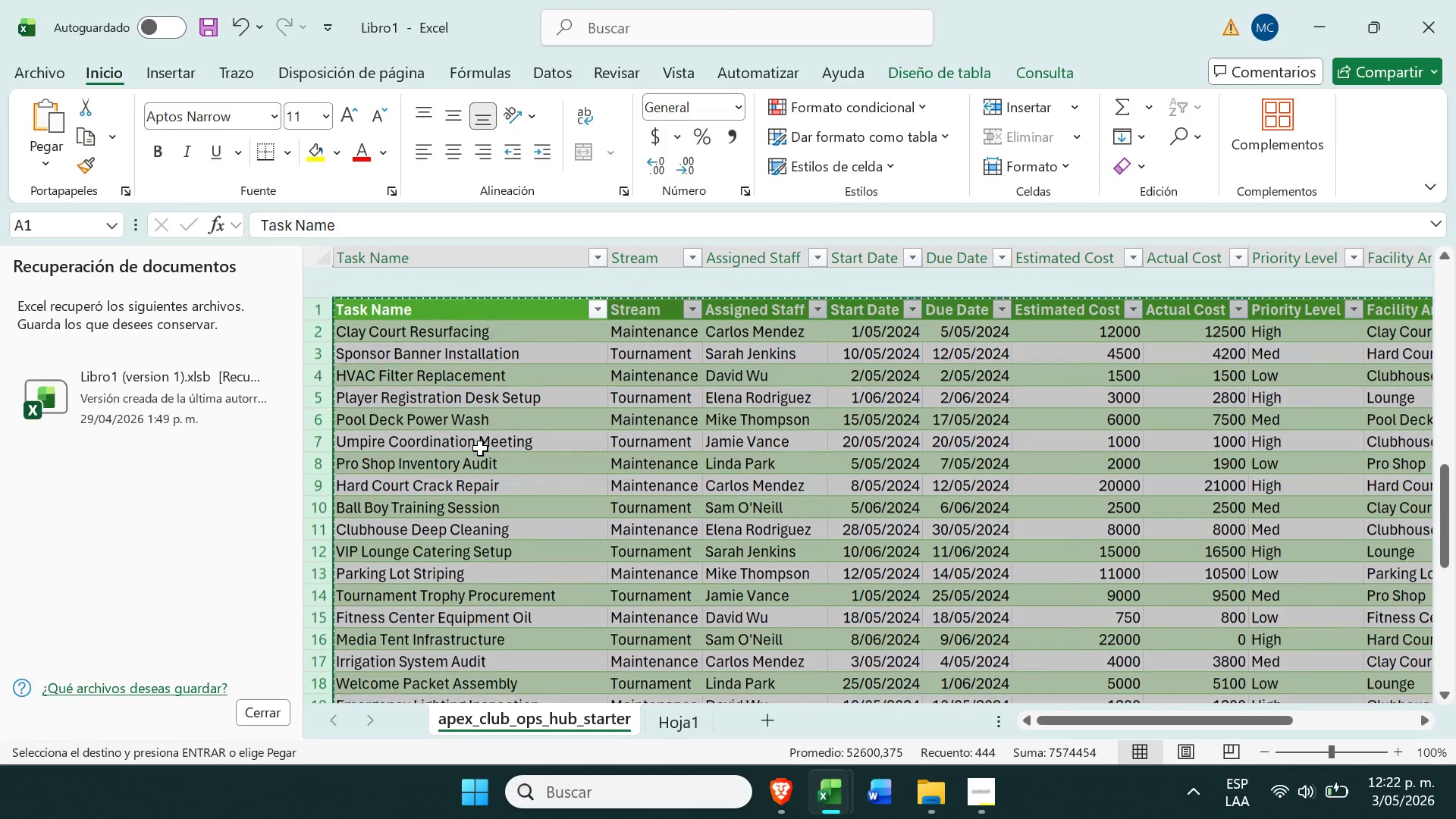 
left_click([375, 376])
 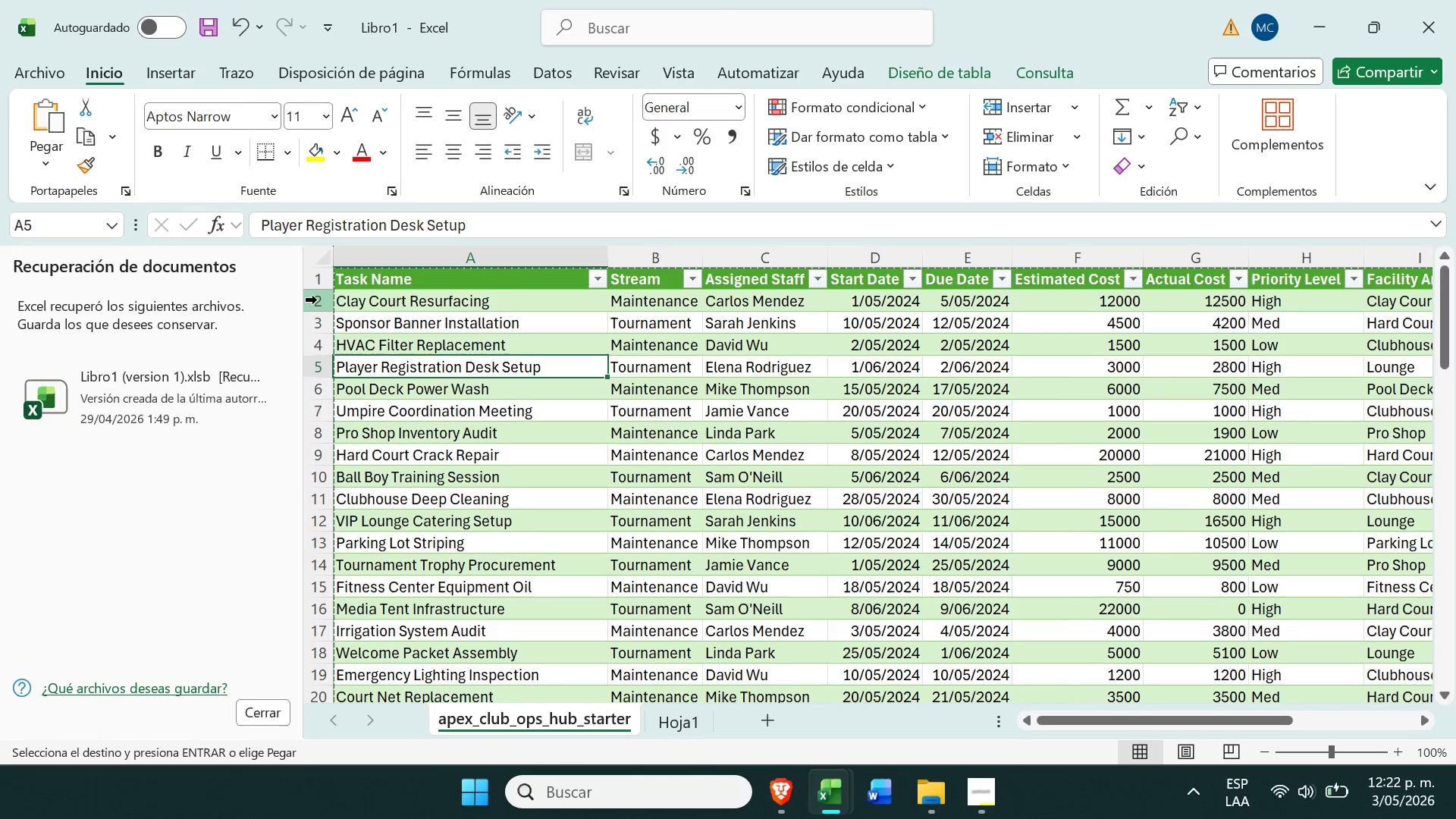 
left_click_drag(start_coordinate=[314, 301], to_coordinate=[343, 568])
 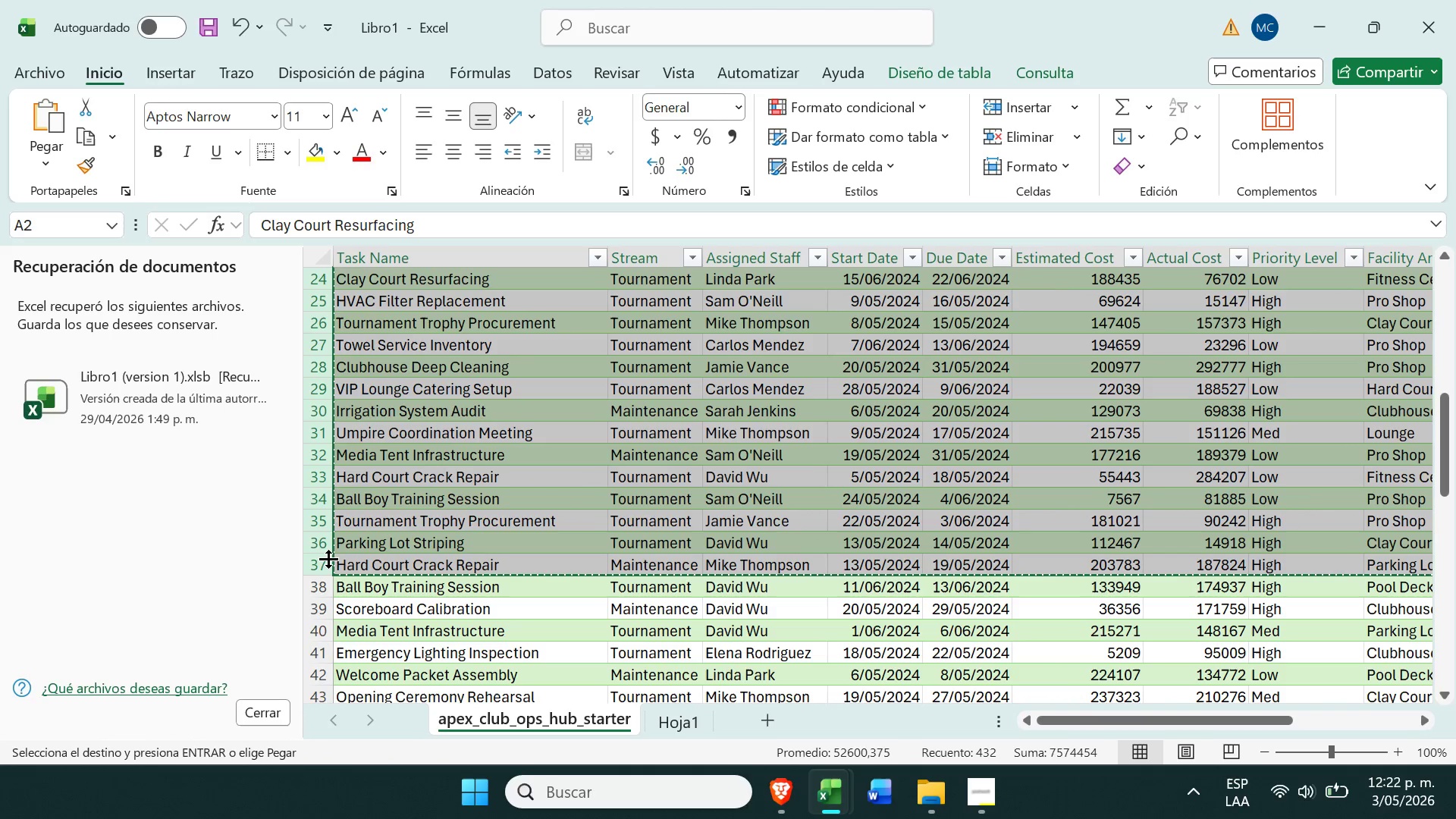 
right_click([328, 559])
 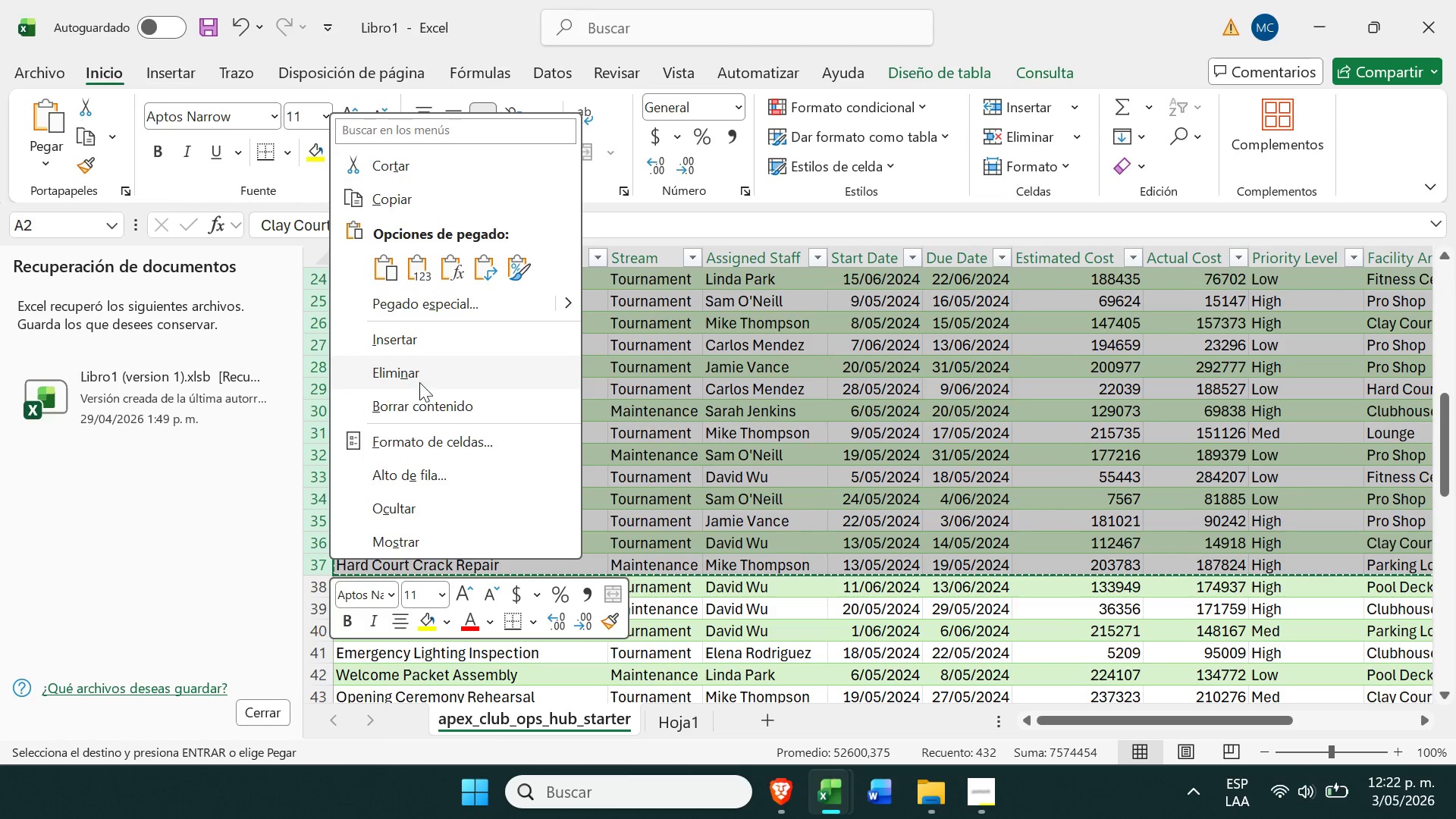 
left_click([423, 375])
 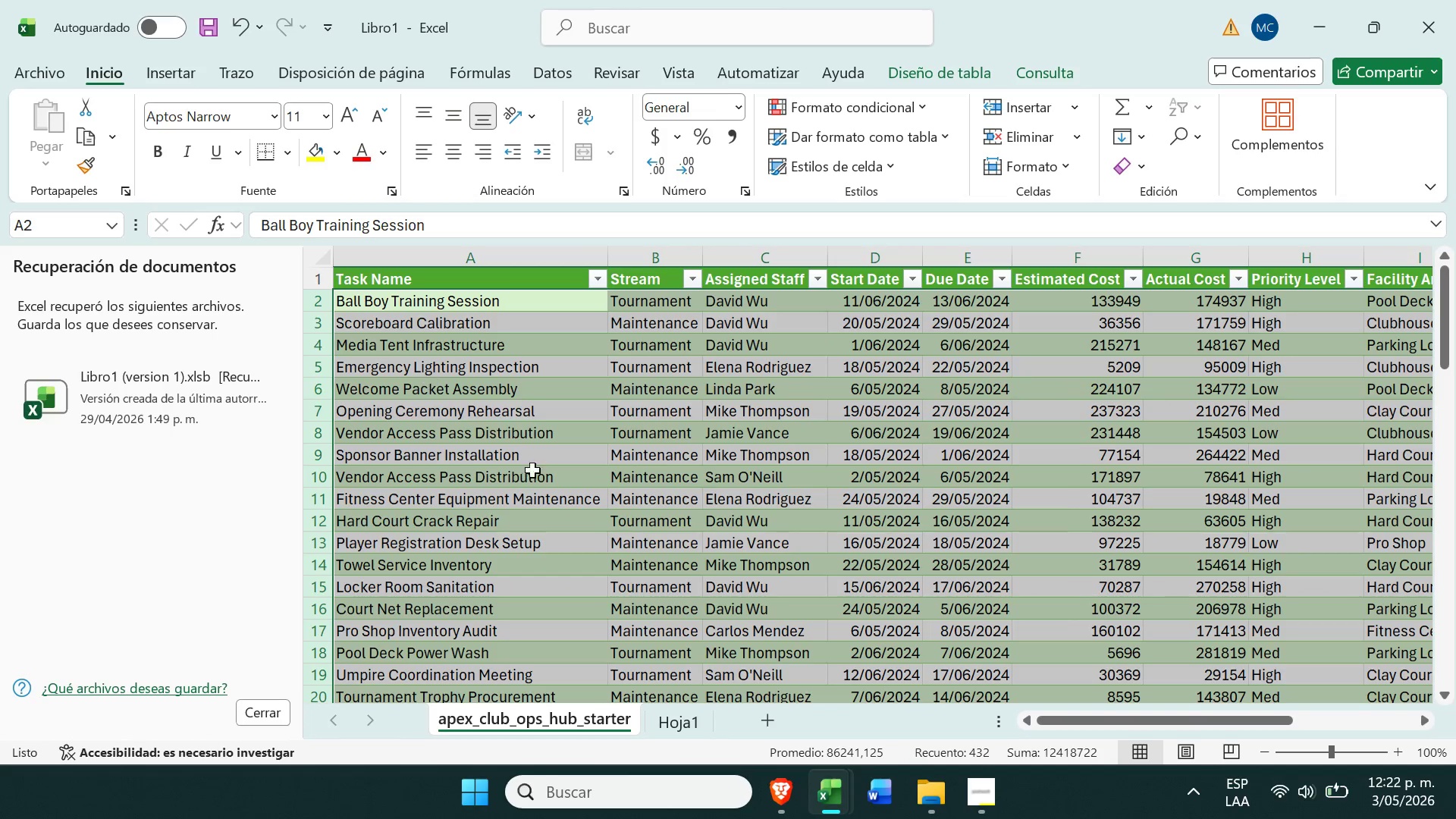 
left_click([639, 555])
 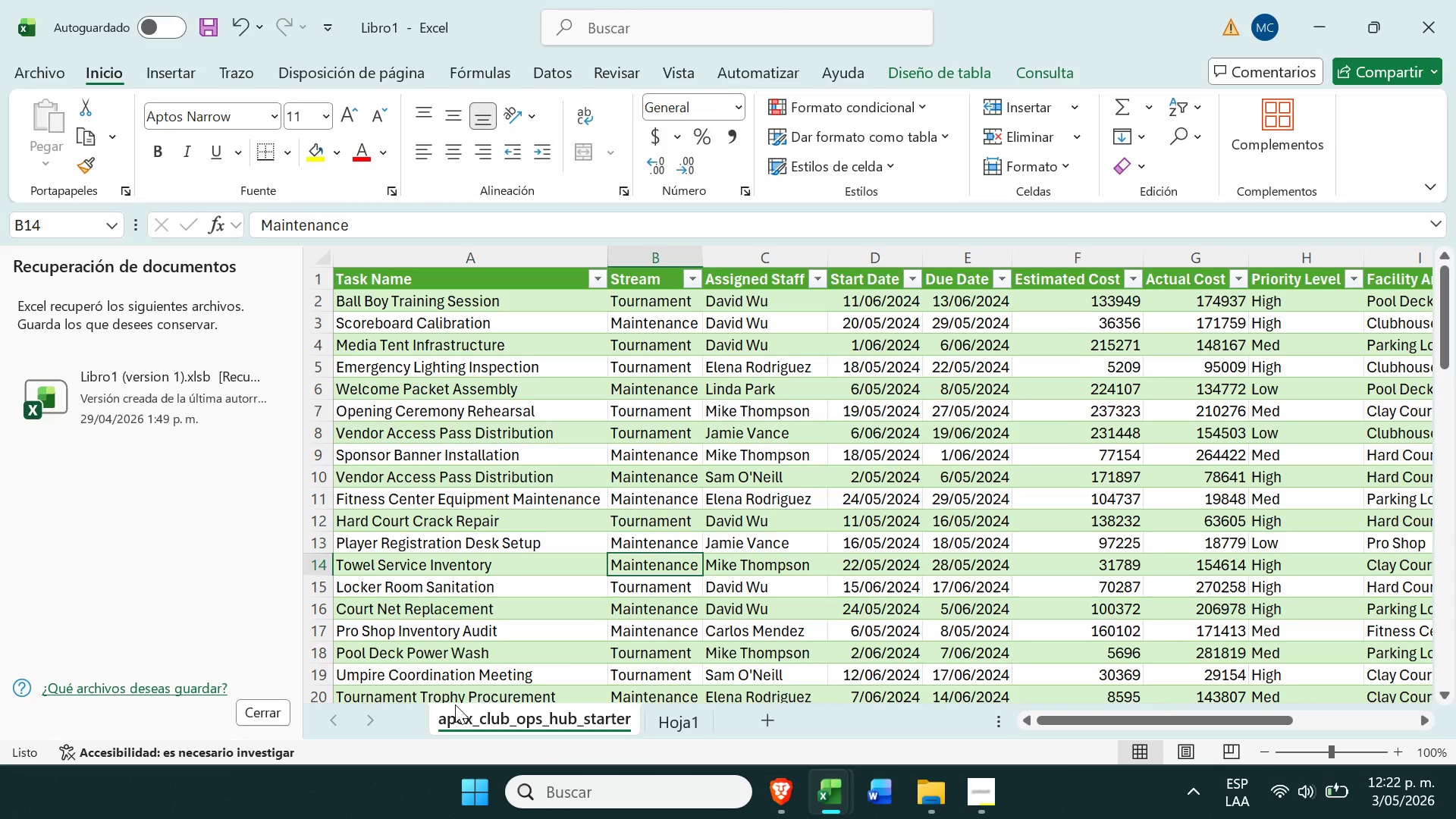 
left_click([685, 729])
 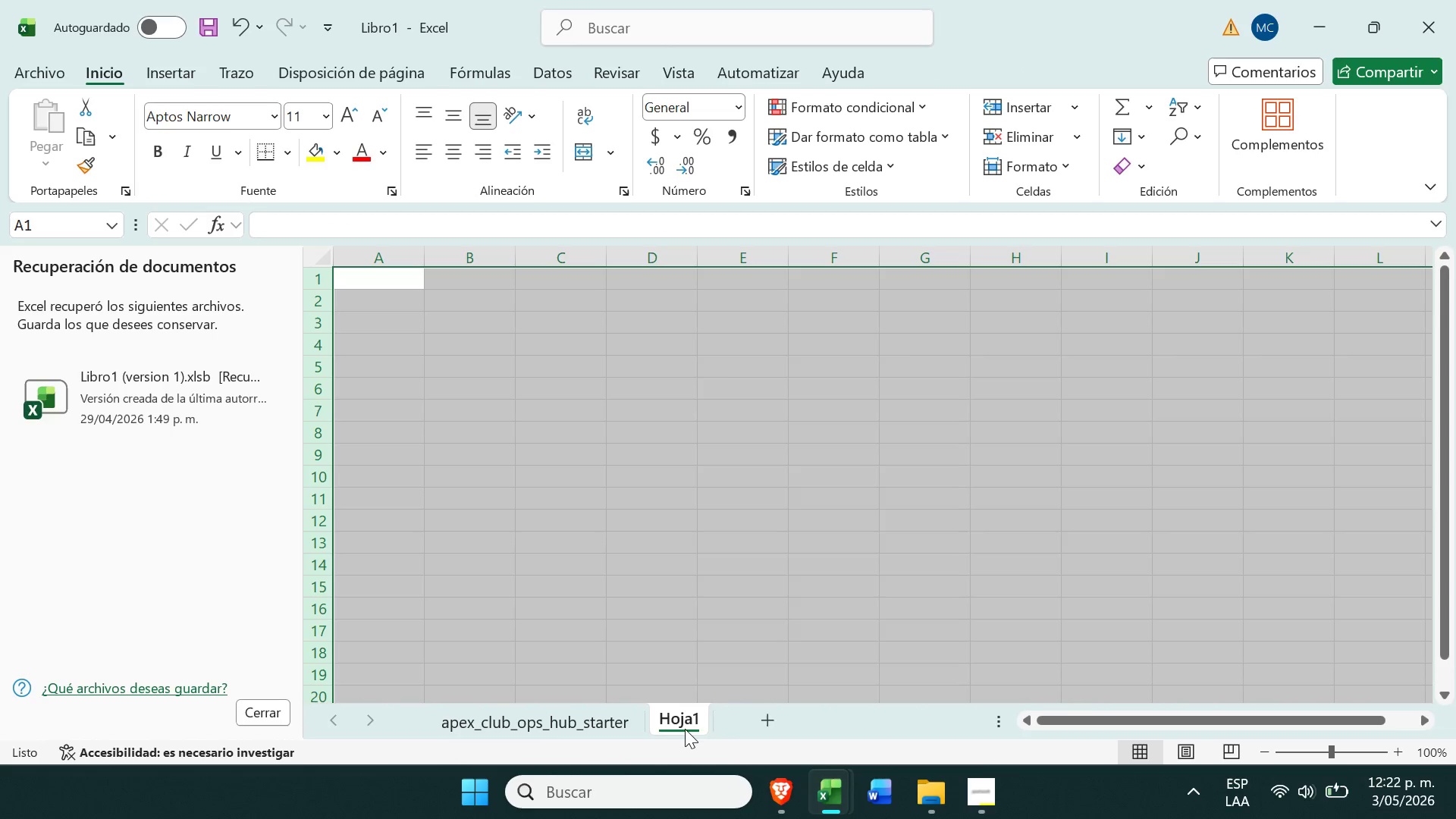 
right_click([685, 729])
 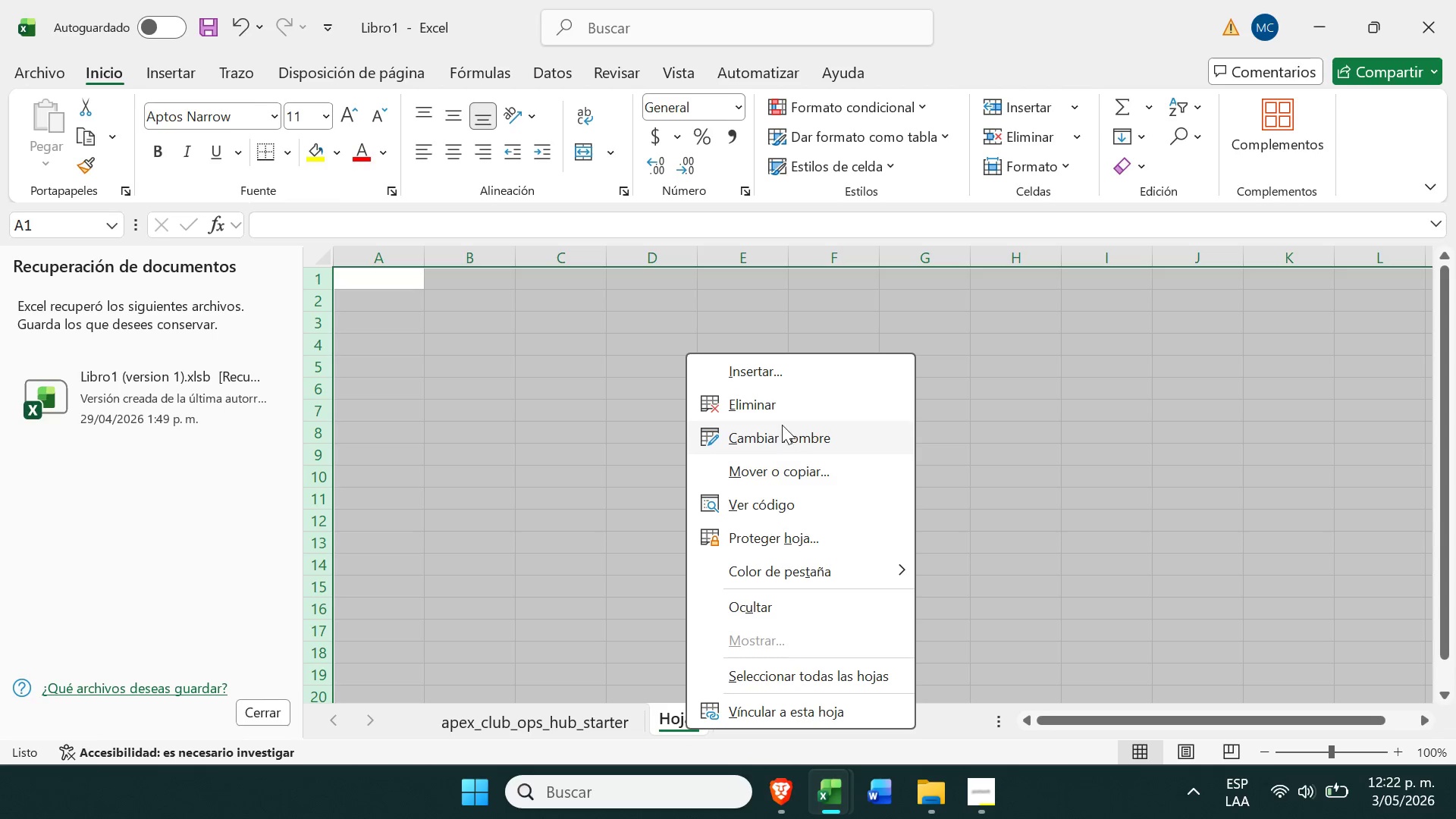 
left_click([786, 403])
 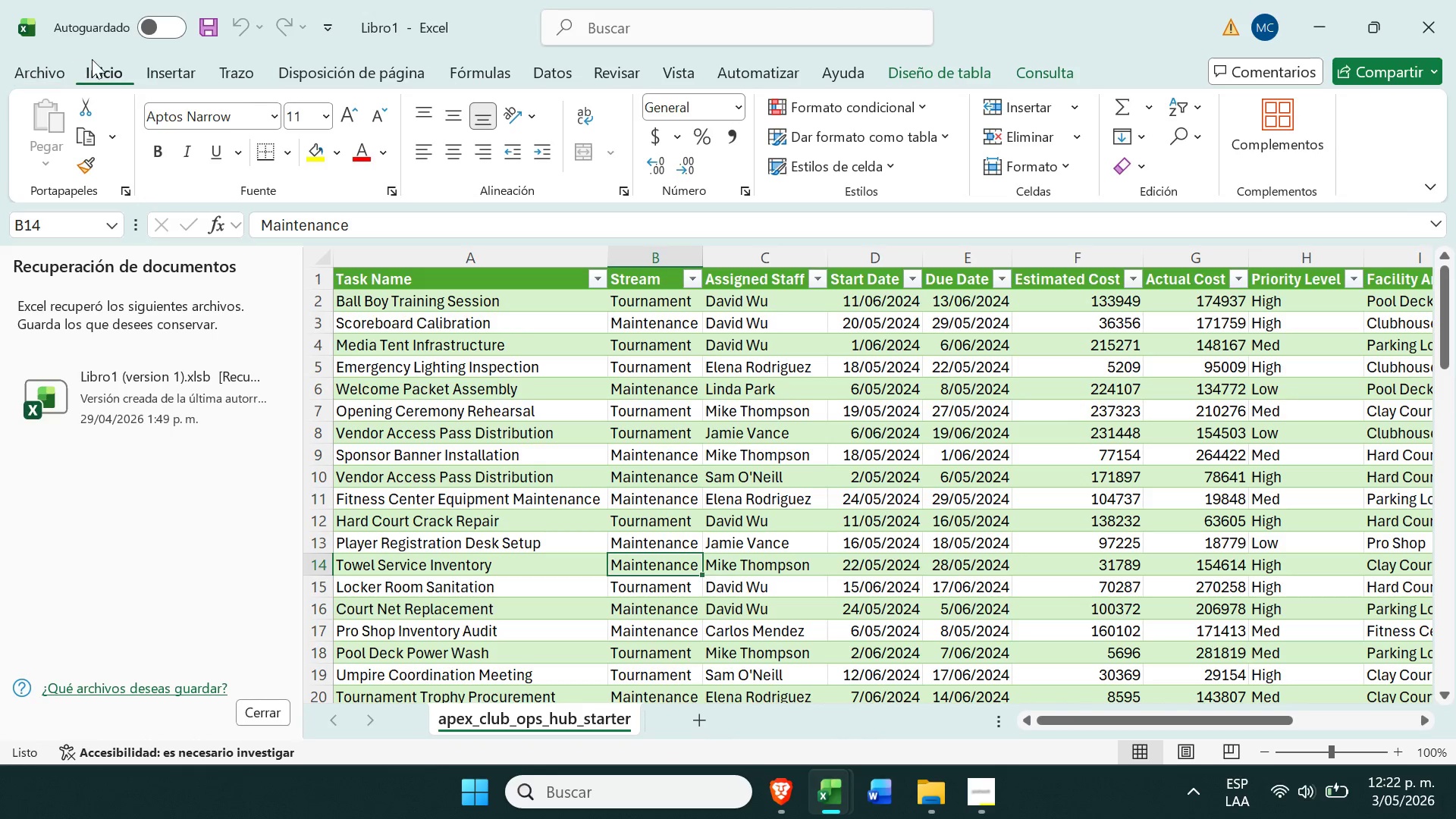 
left_click([22, 76])
 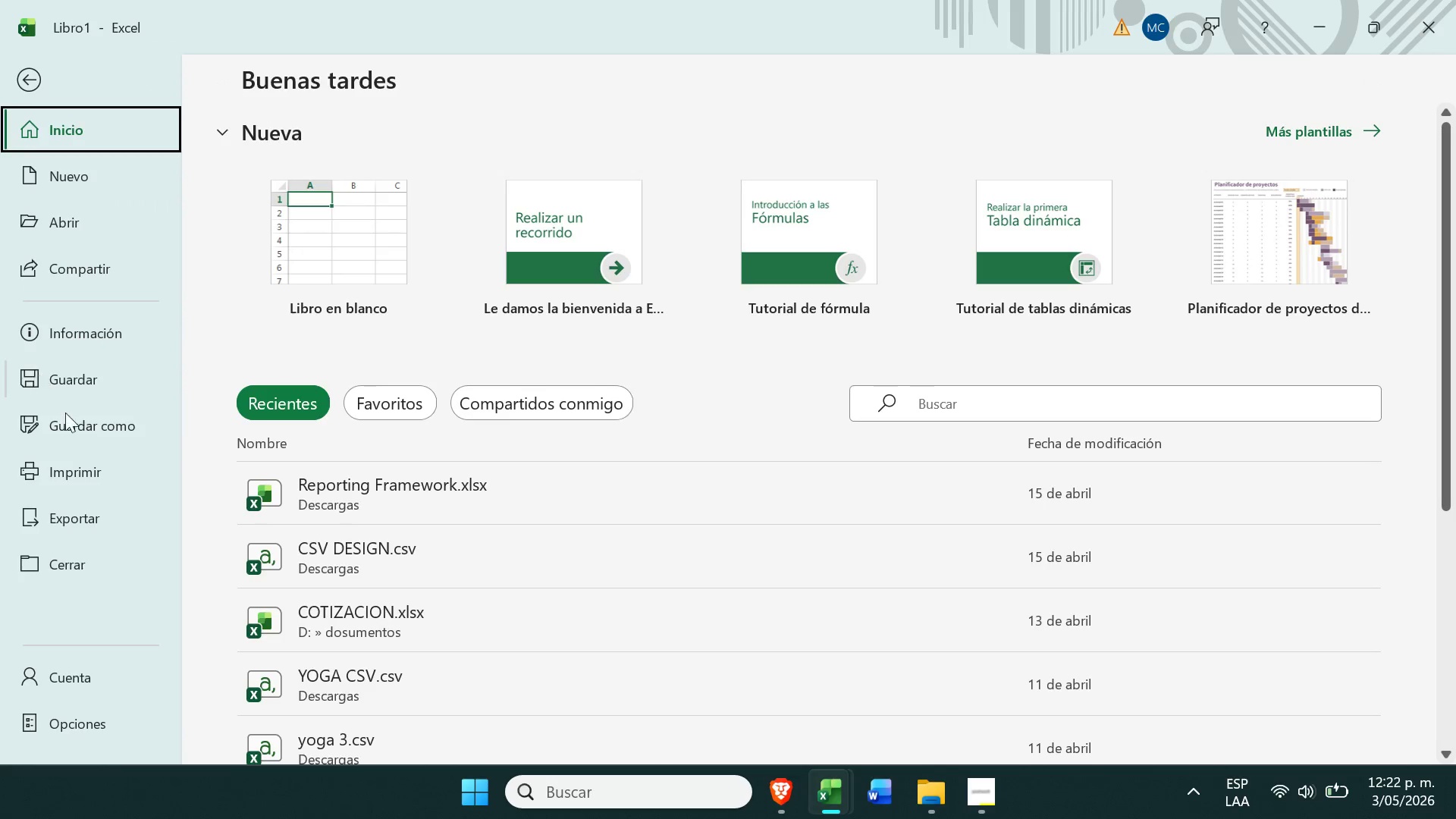 
left_click([94, 413])
 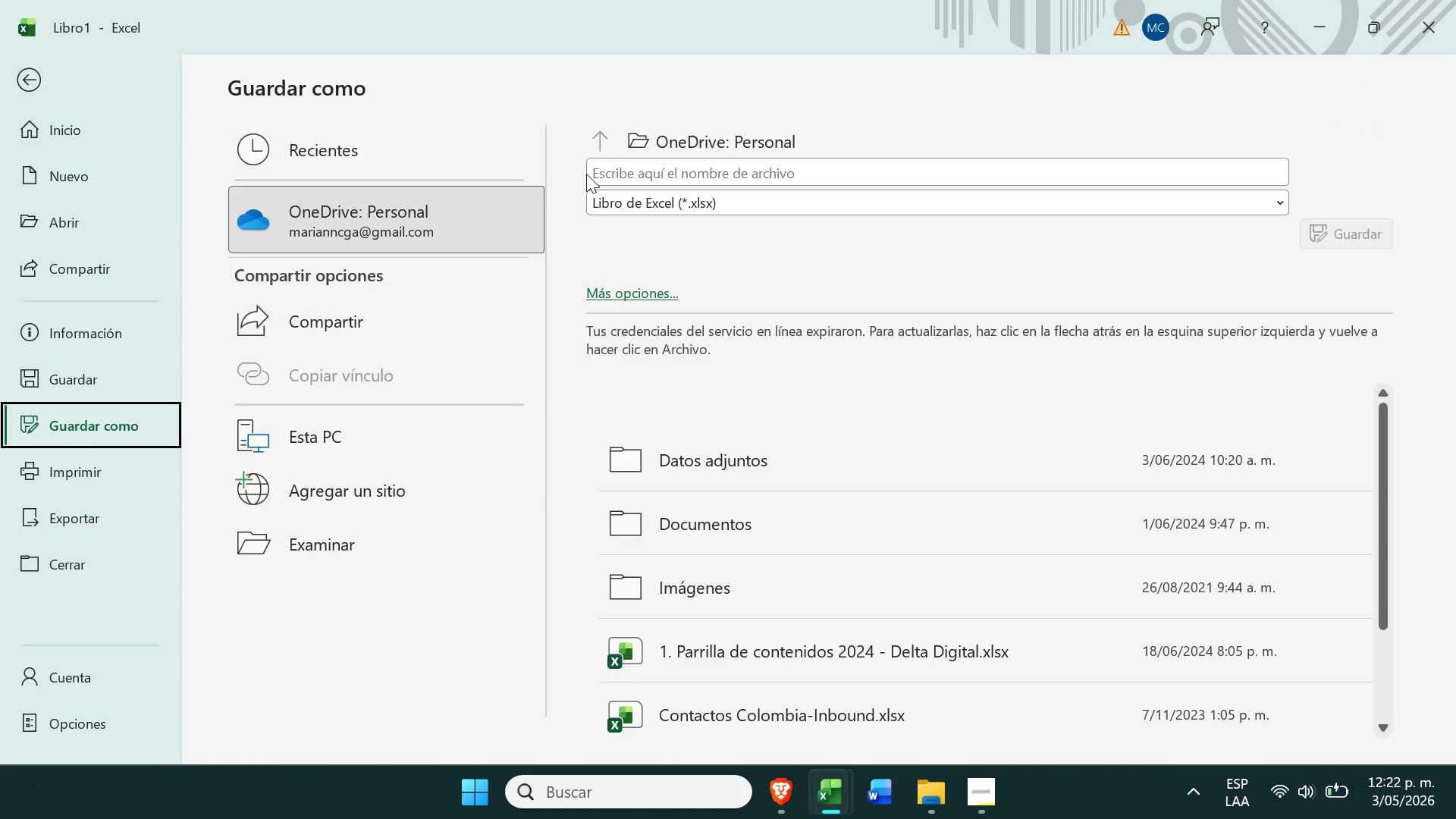 
left_click([665, 138])
 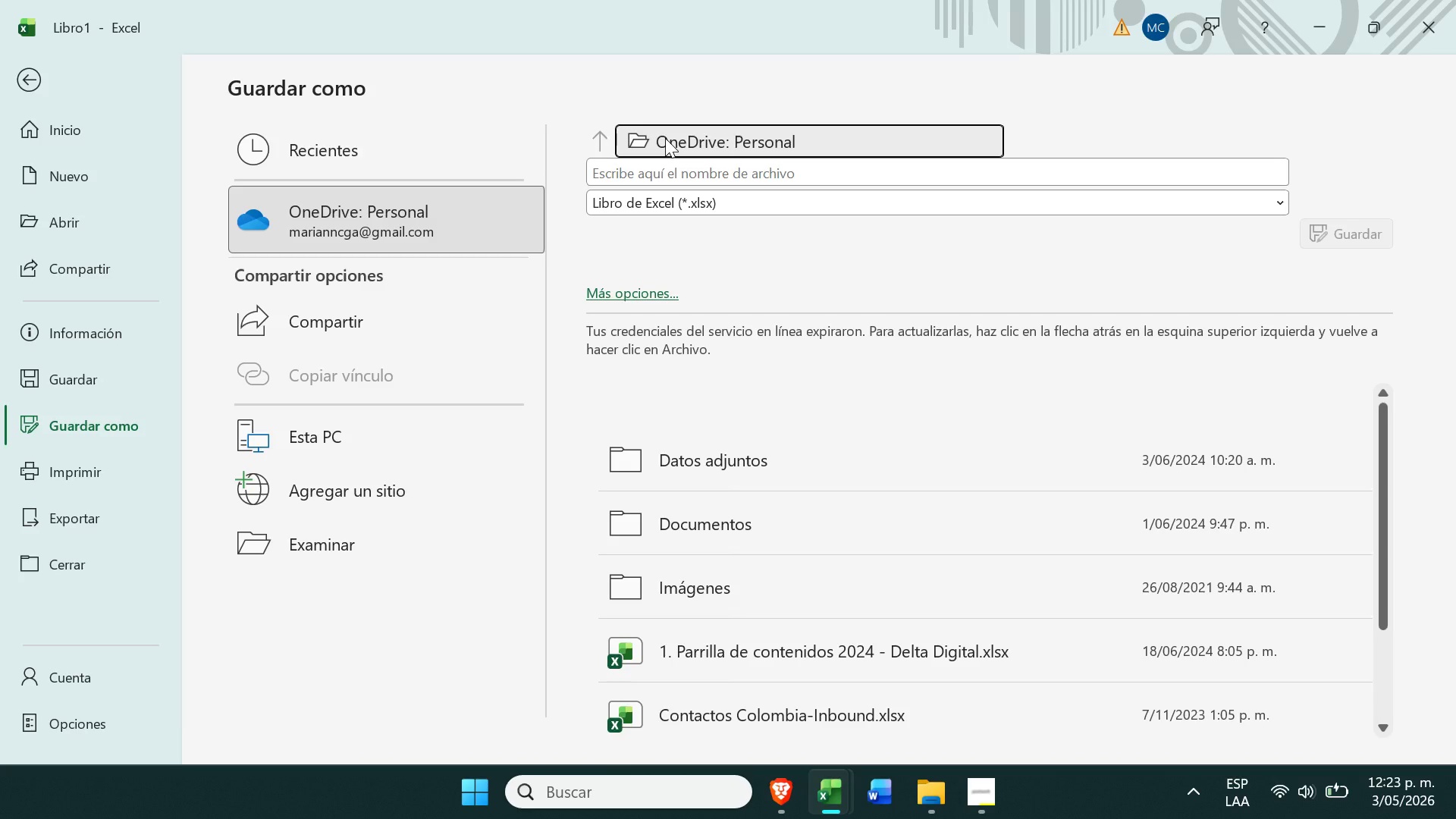 
wait(31.41)
 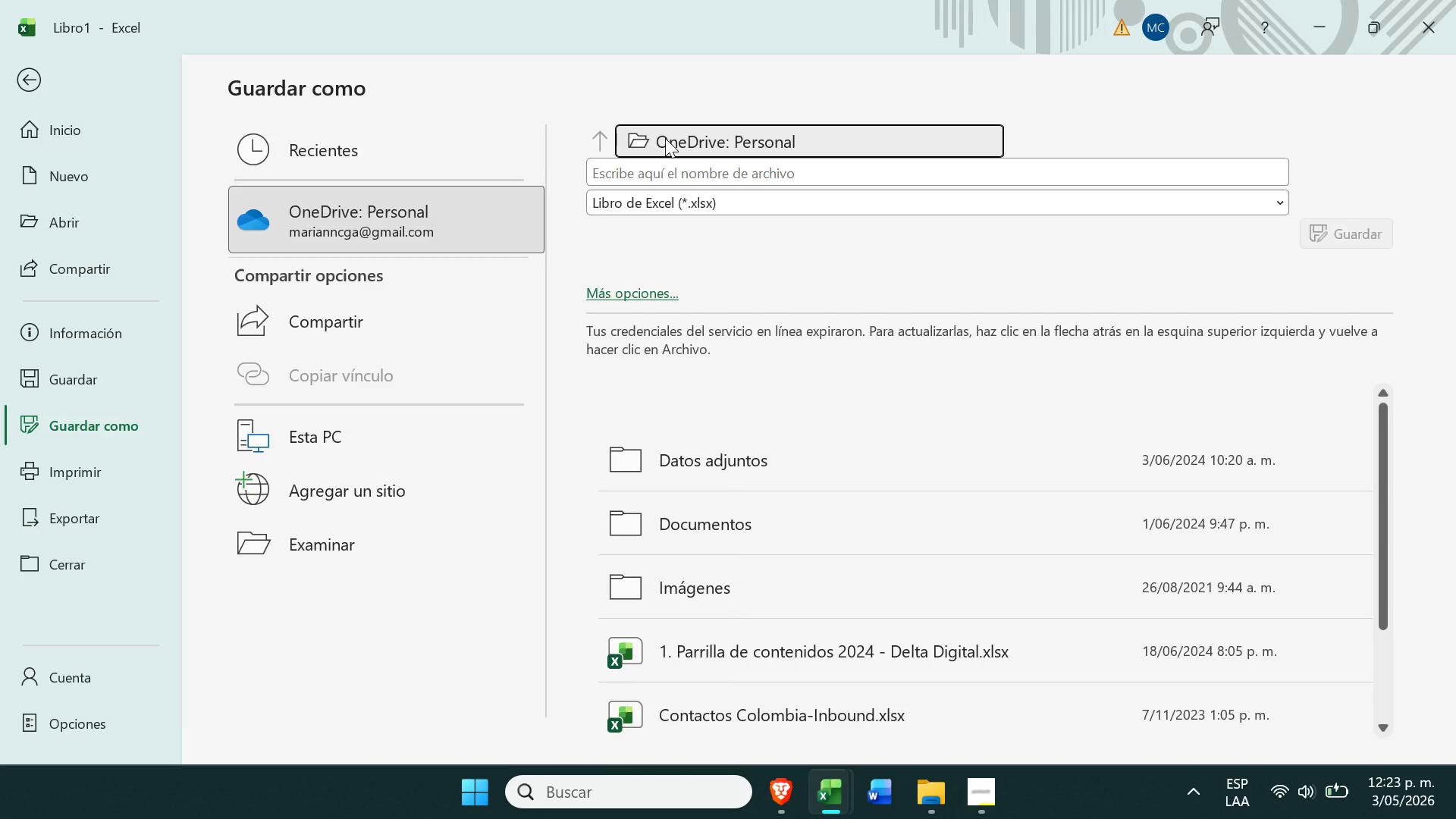 
left_click([249, 321])
 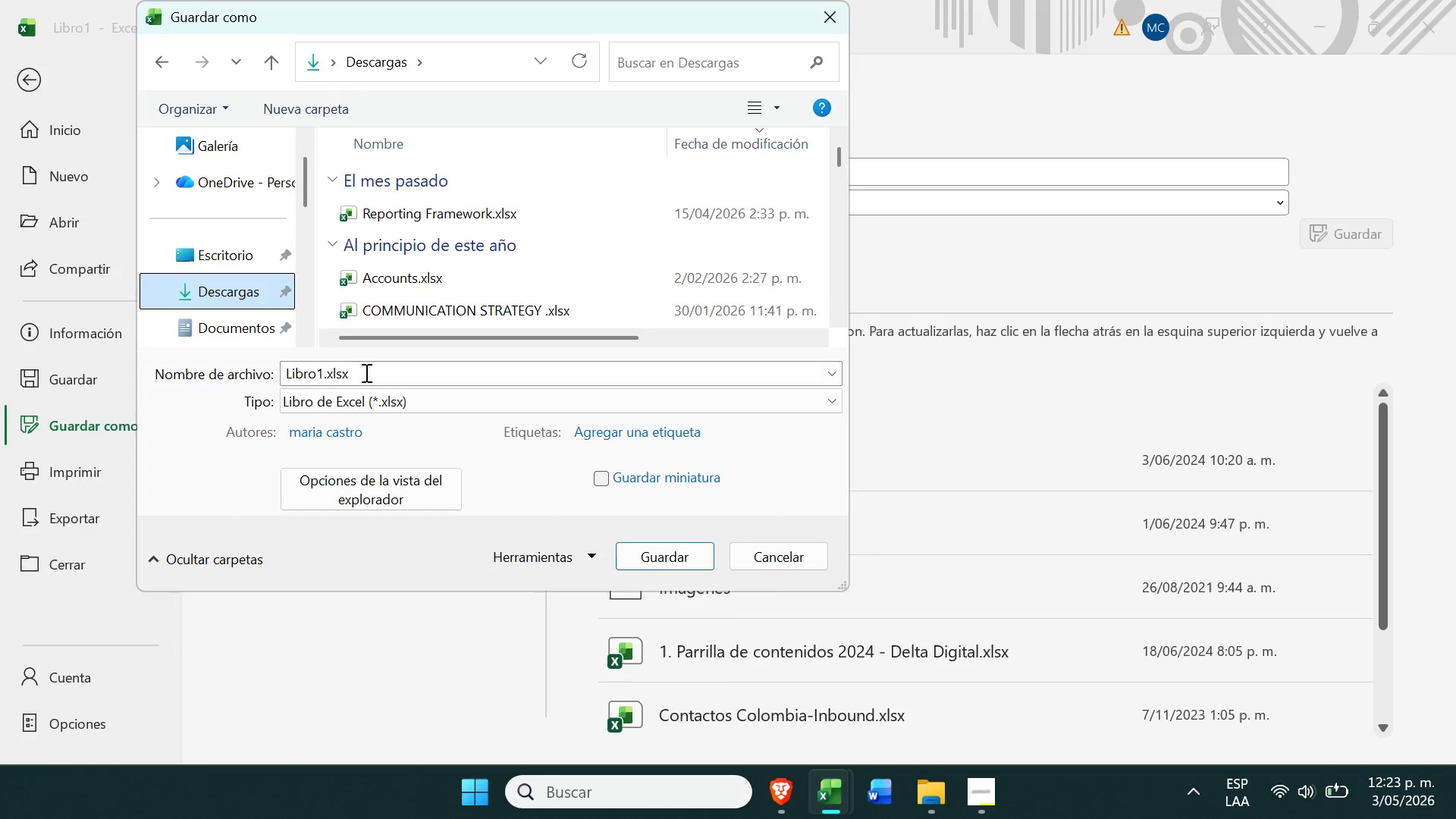 
left_click([369, 382])
 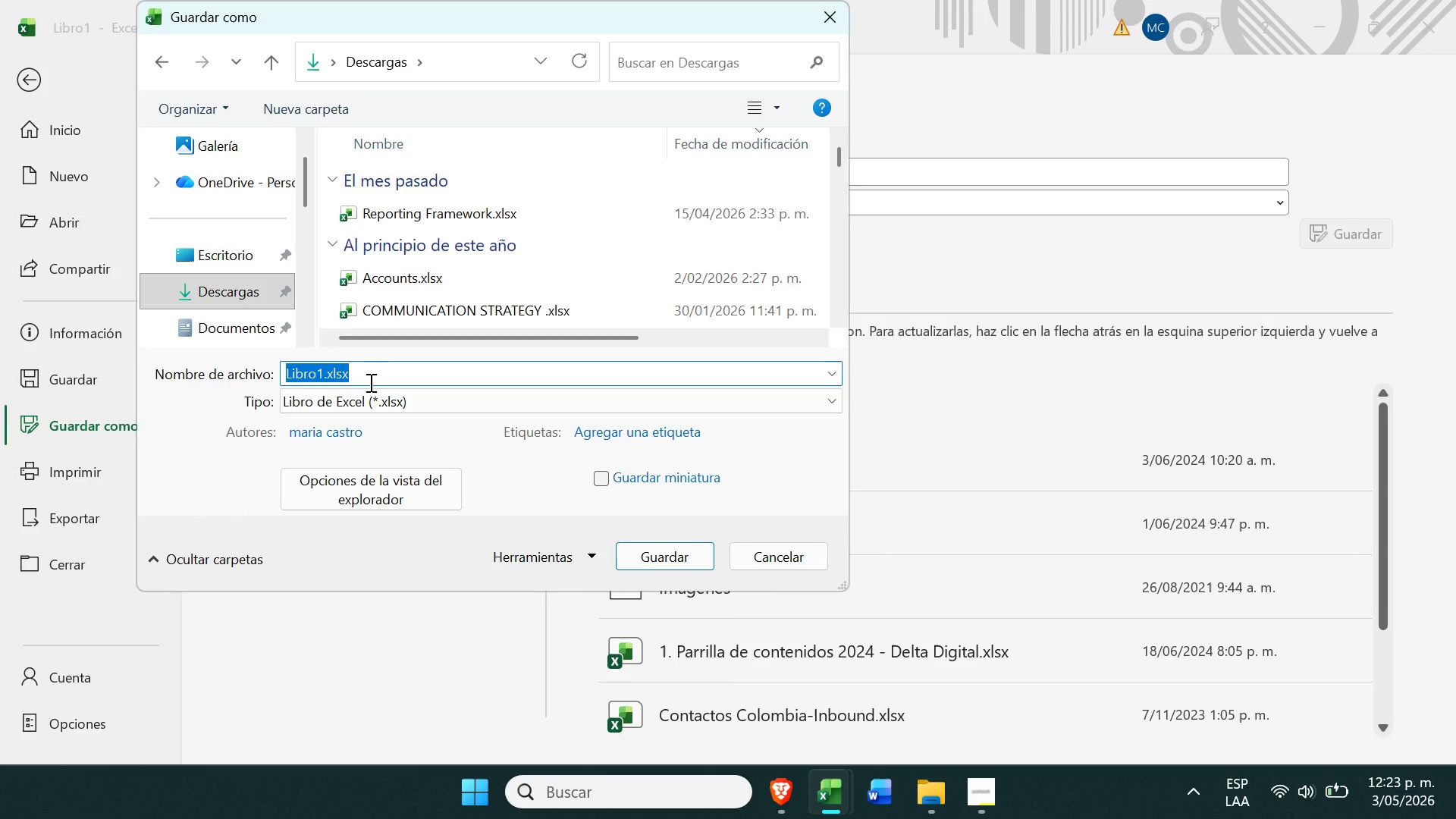 
type(Pru)
key(Backspace)
type(oyecto 1 )
 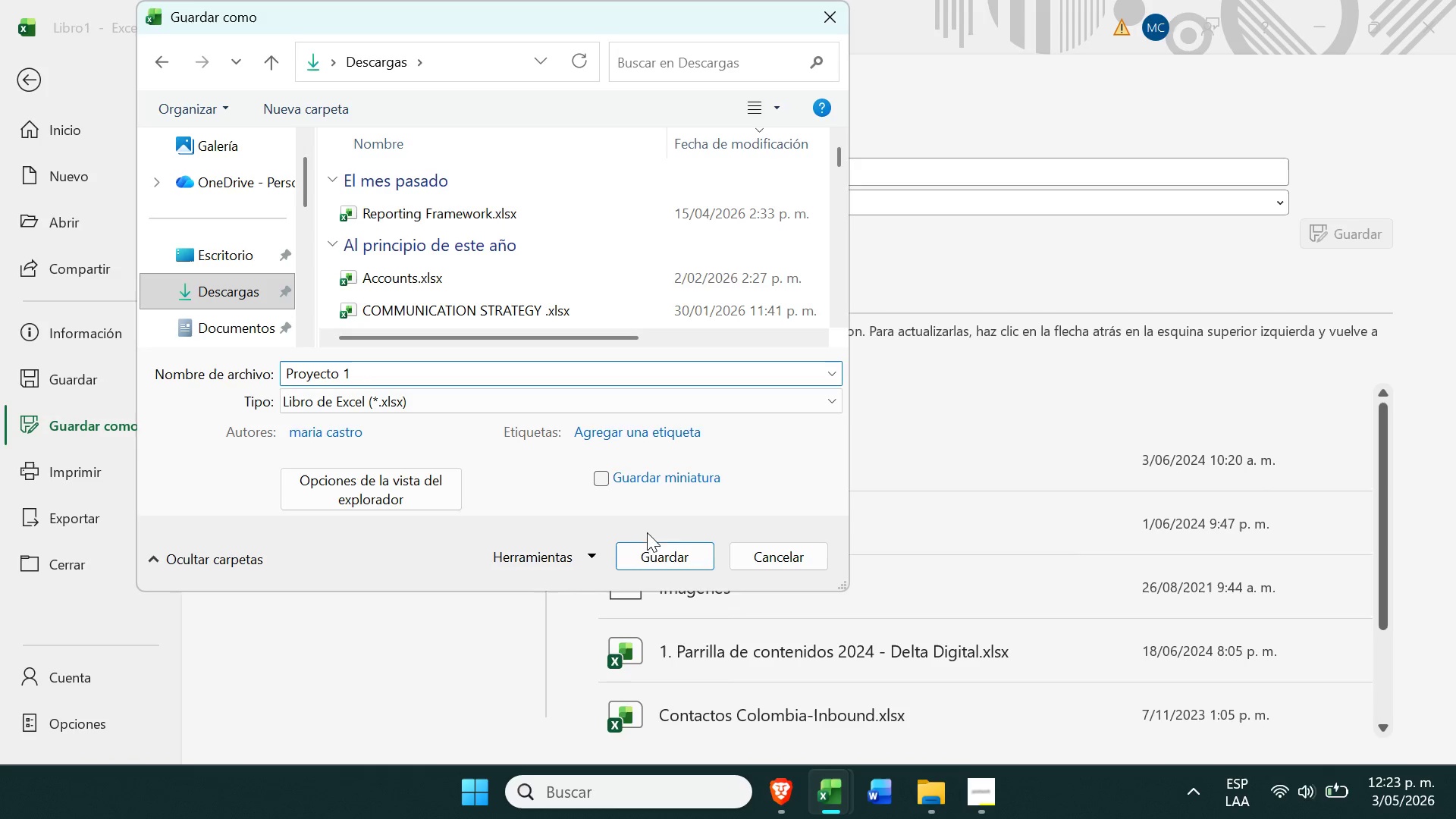 
left_click([651, 546])
 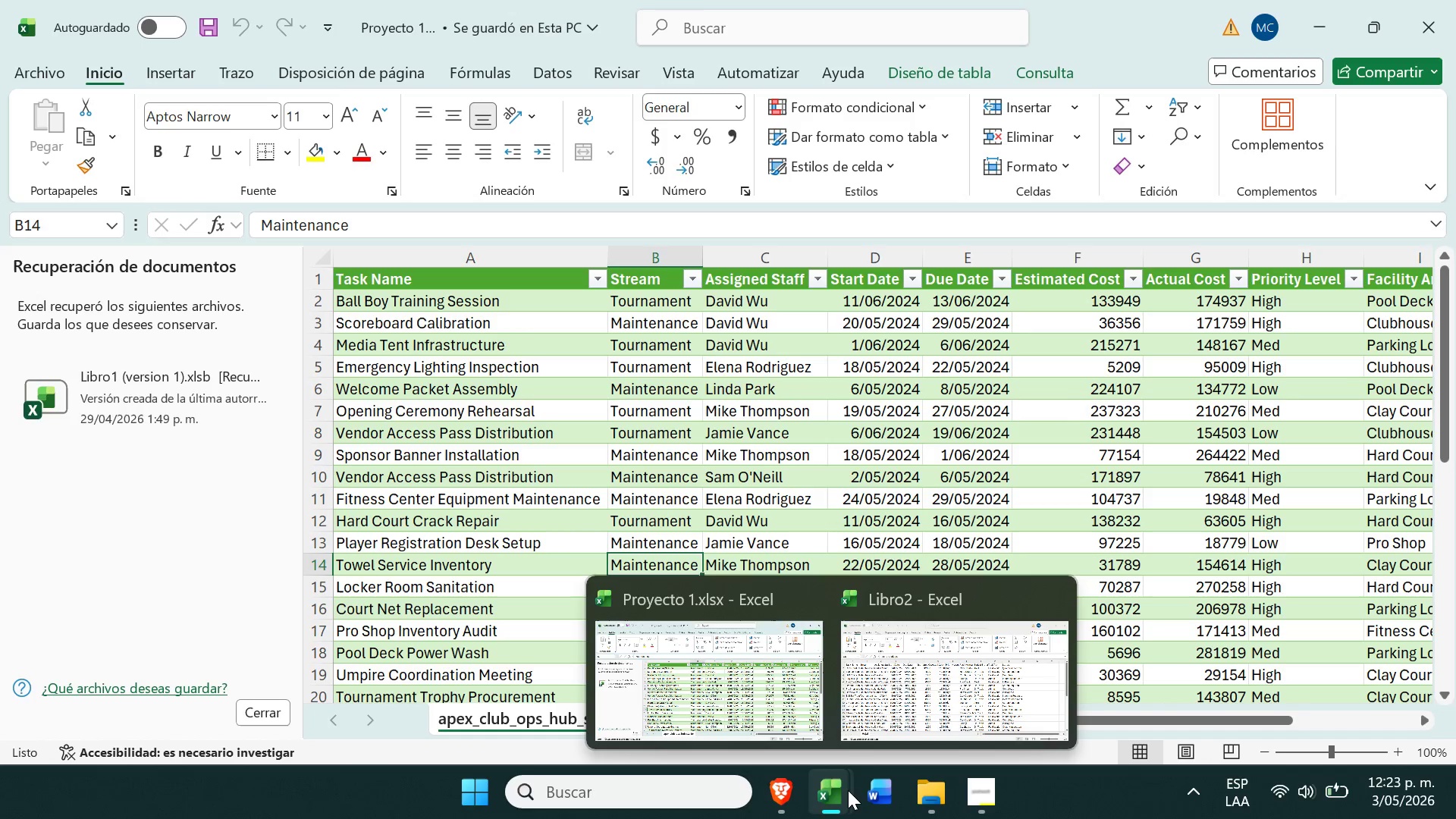 
wait(6.33)
 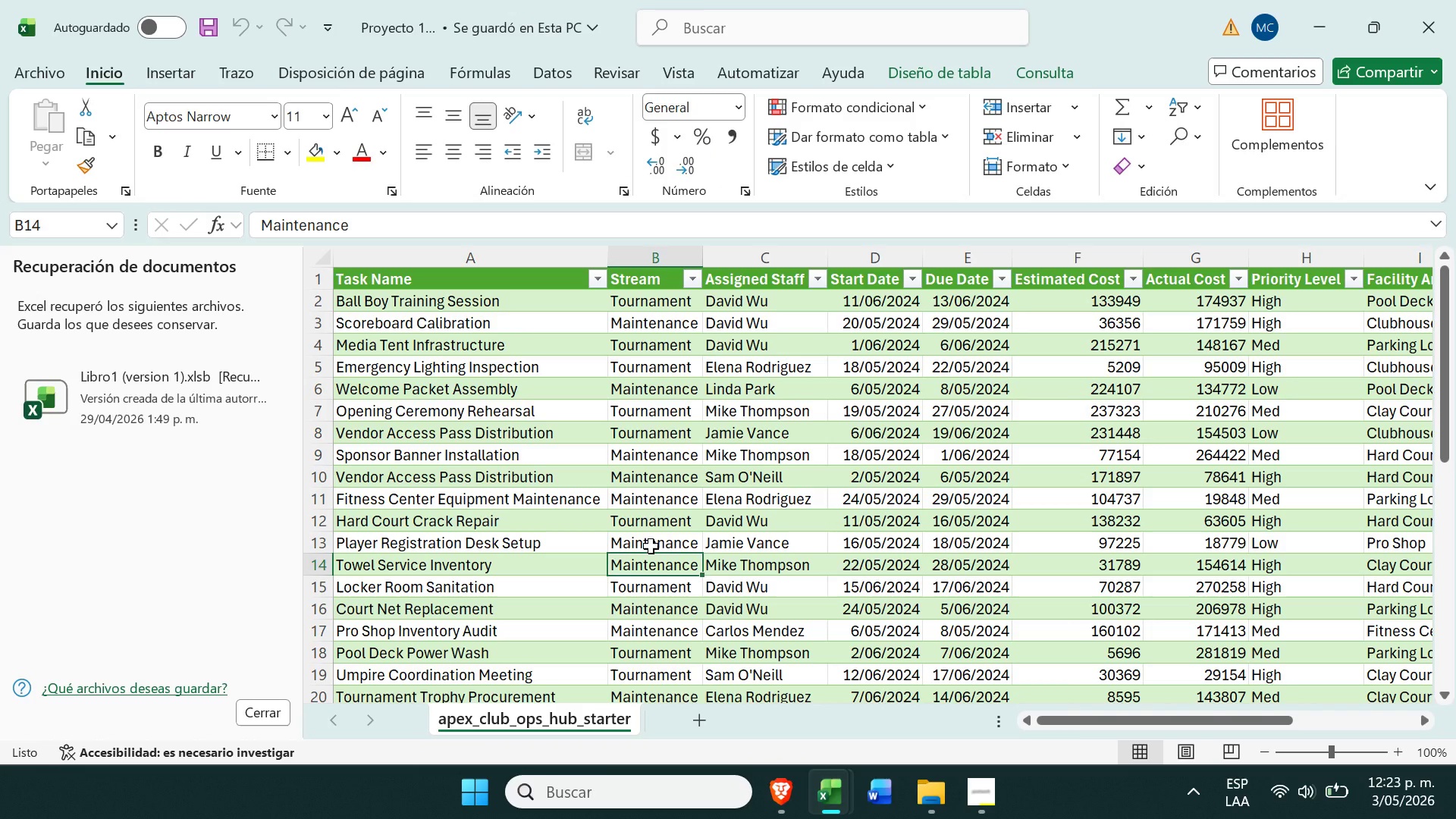 
left_click([888, 673])
 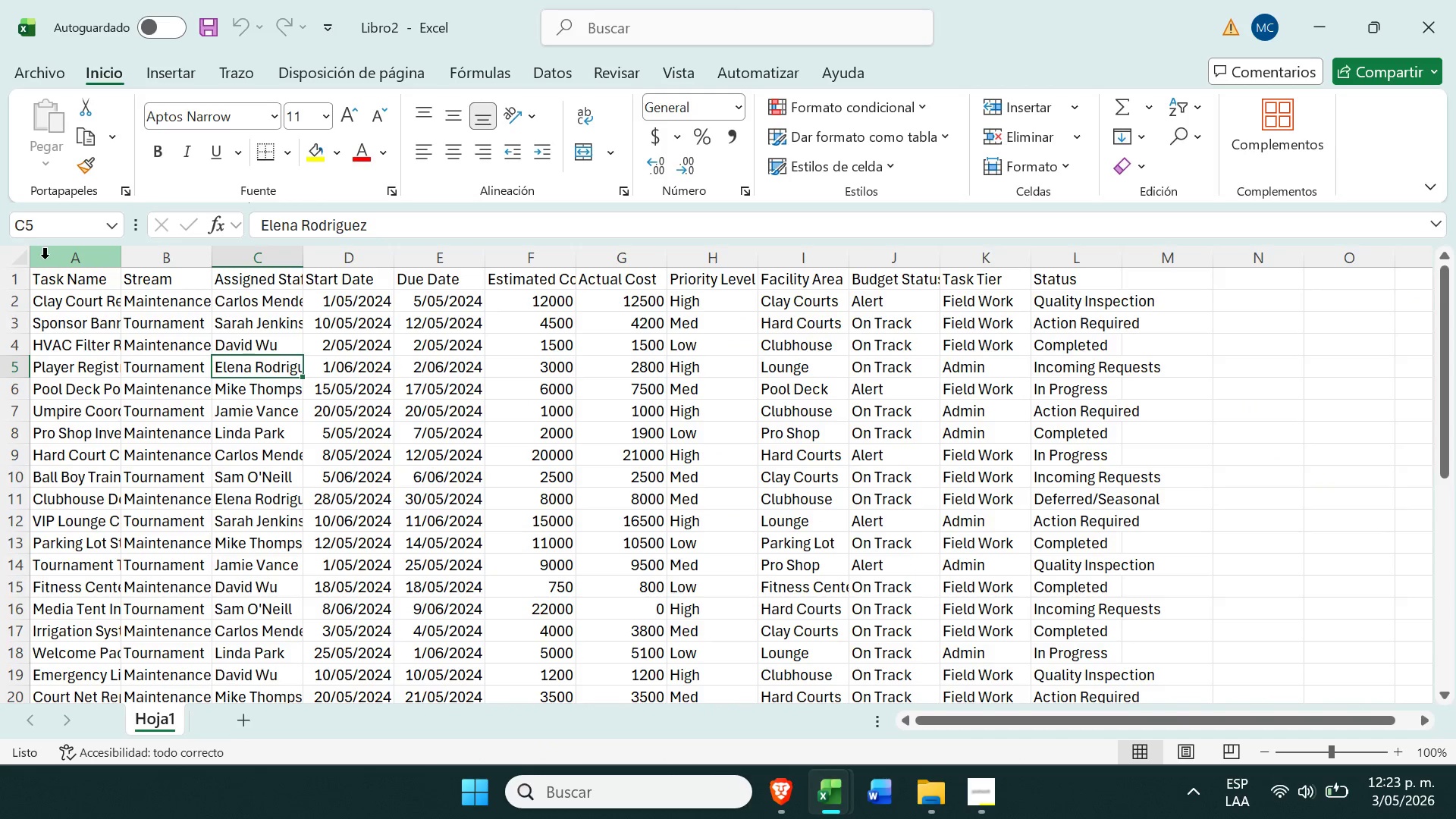 
left_click_drag(start_coordinate=[26, 281], to_coordinate=[302, 274])
 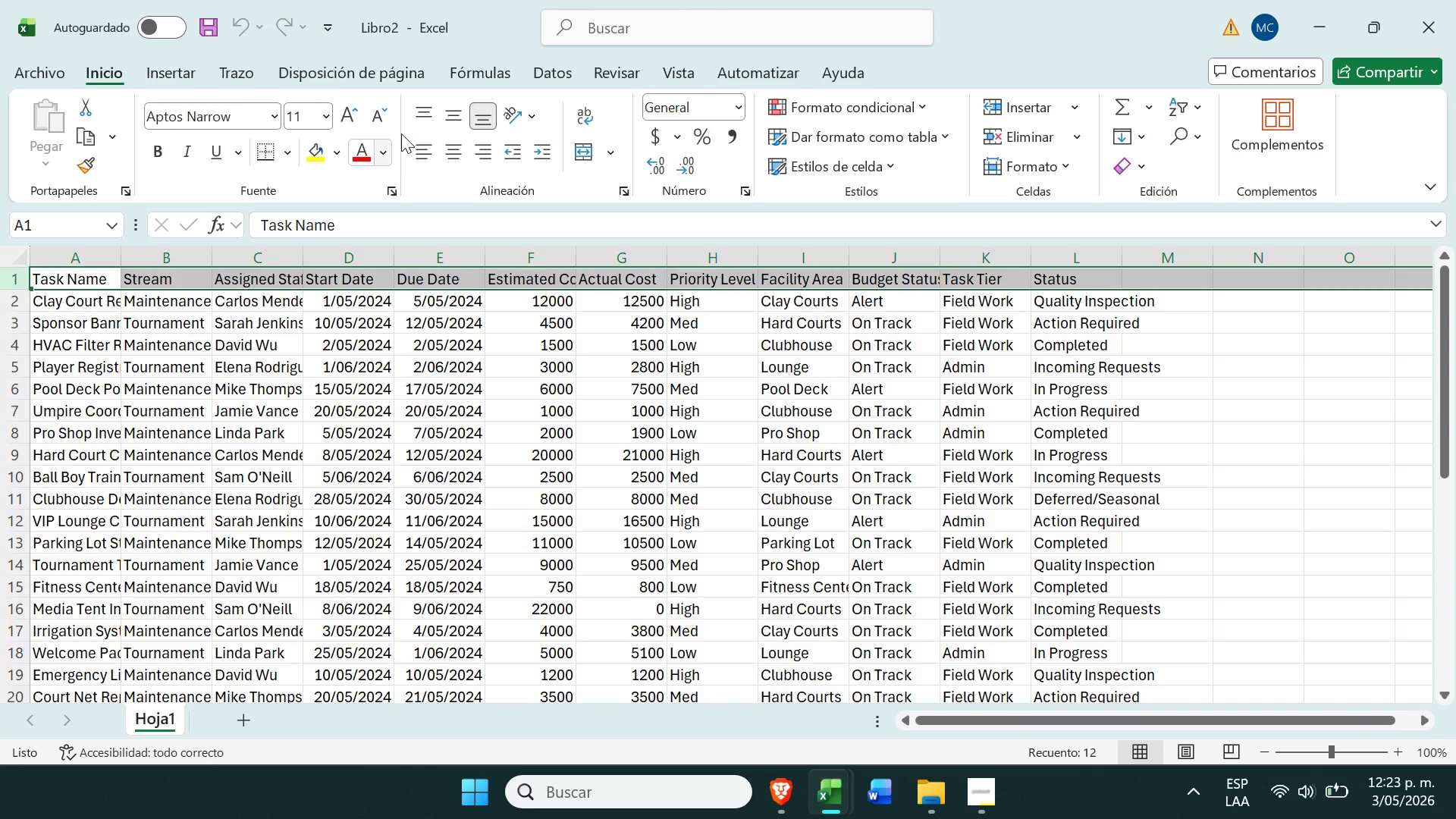 
mouse_move([499, 139])
 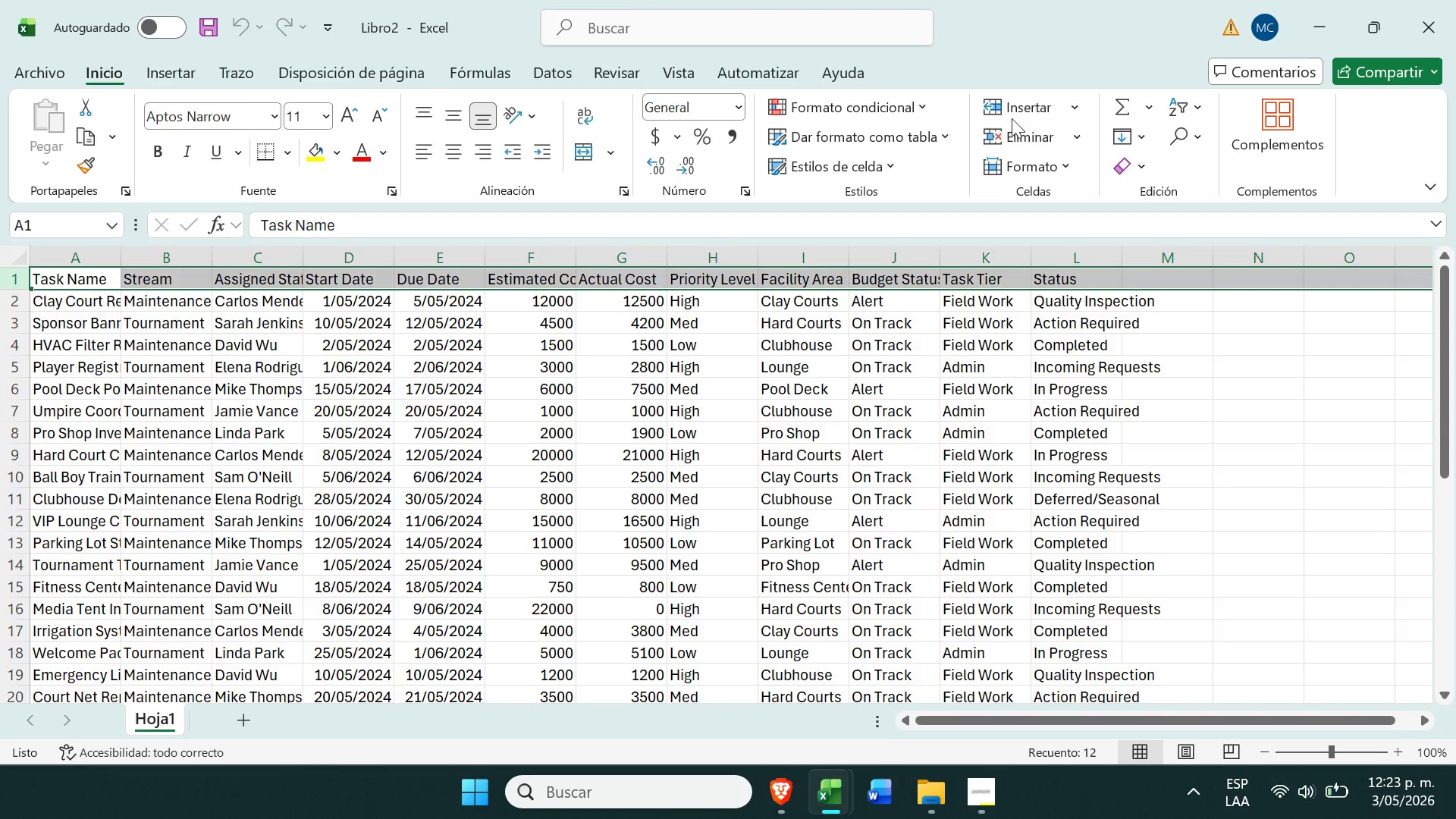 
mouse_move([1079, 105])
 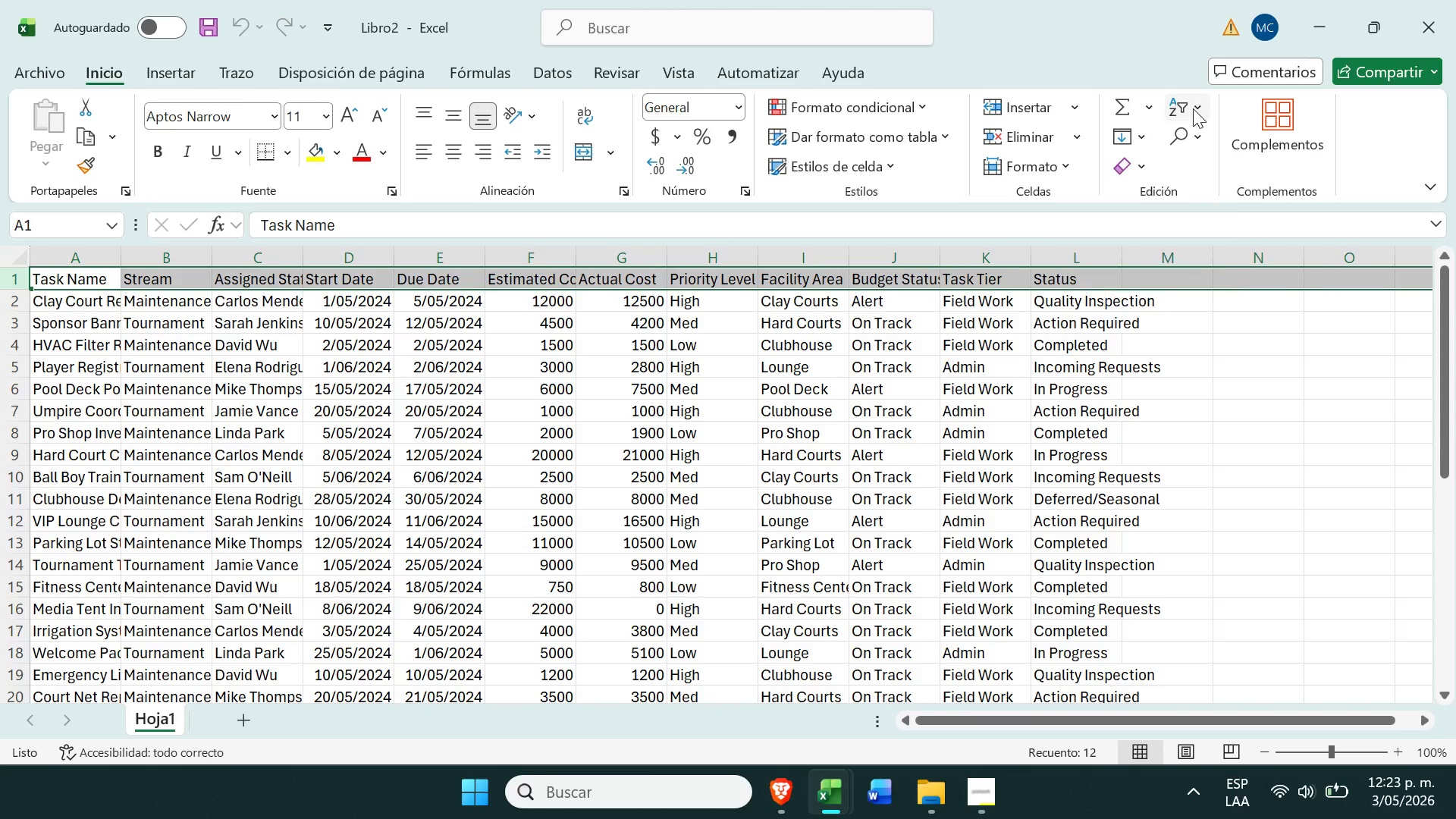 
left_click([1193, 108])
 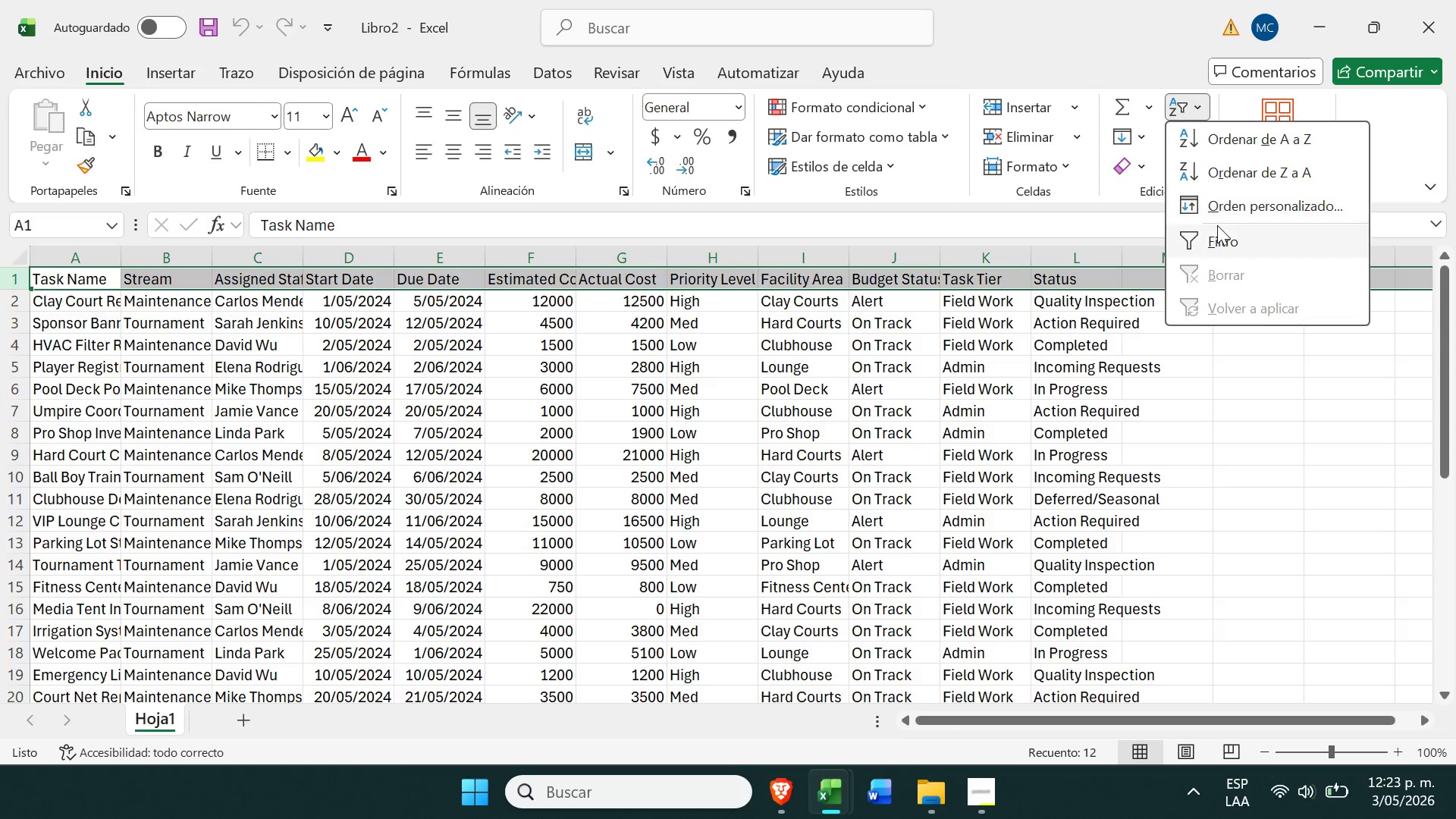 
left_click([1213, 233])
 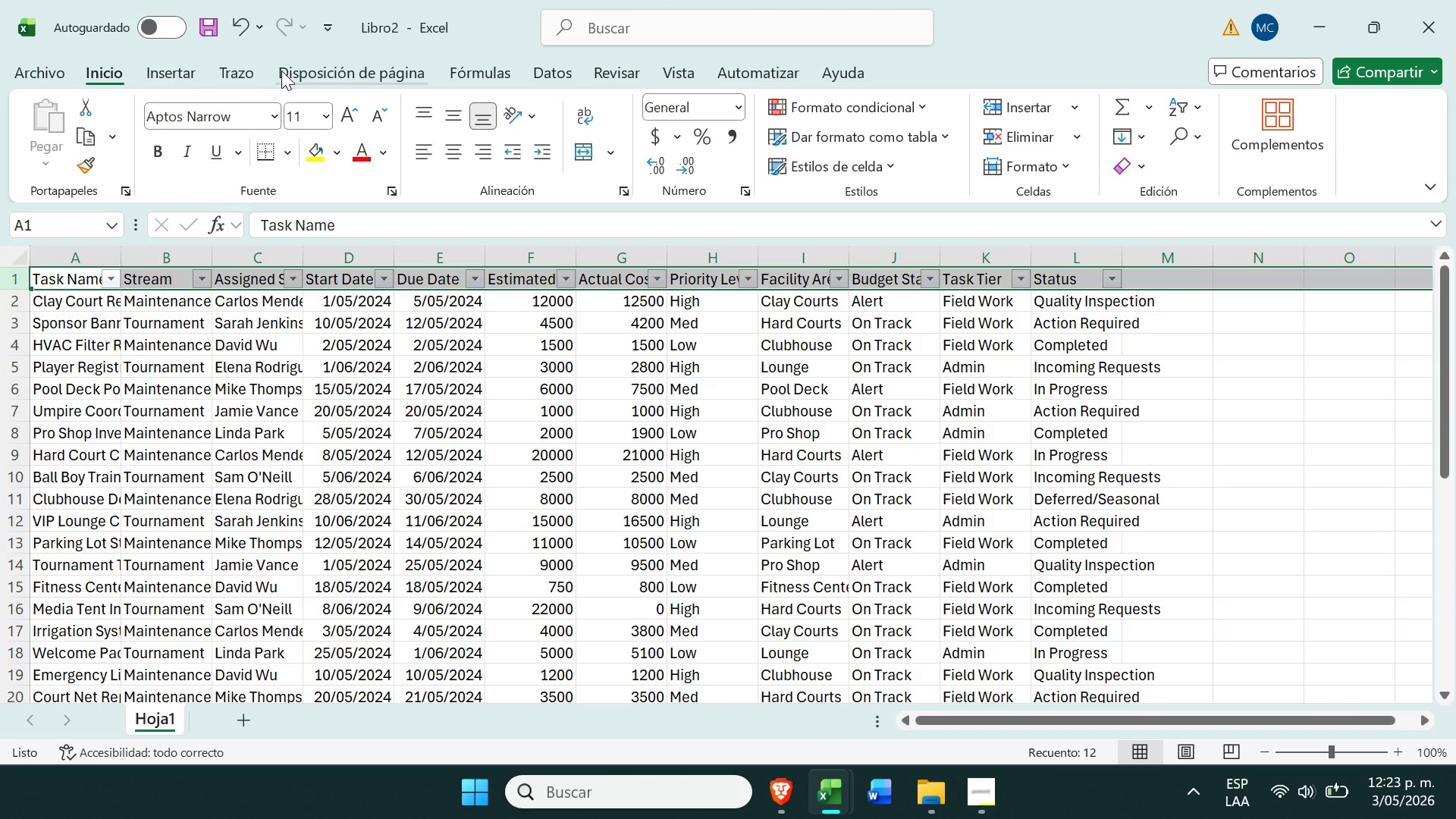 
left_click([34, 87])
 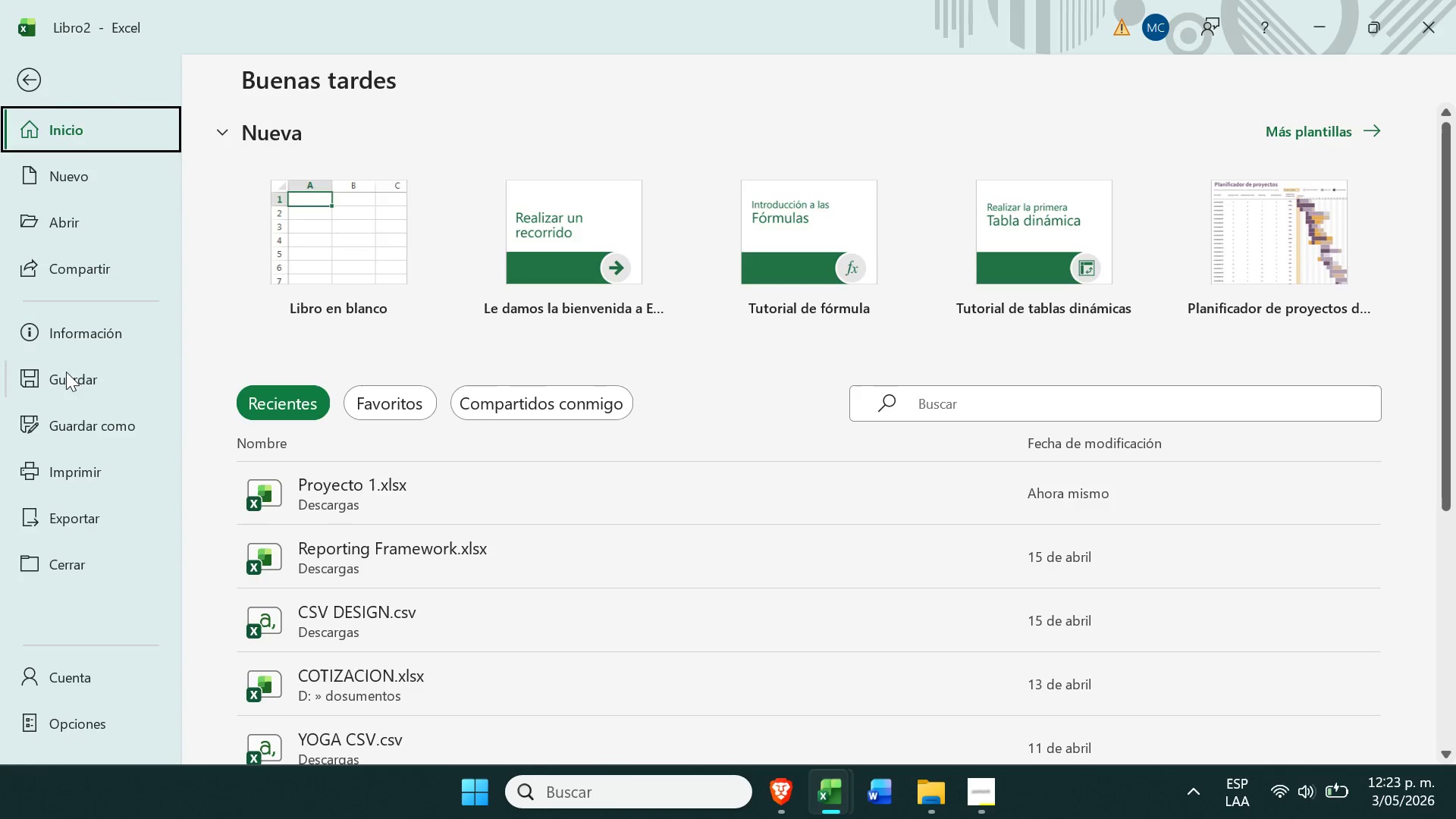 
left_click([107, 444])
 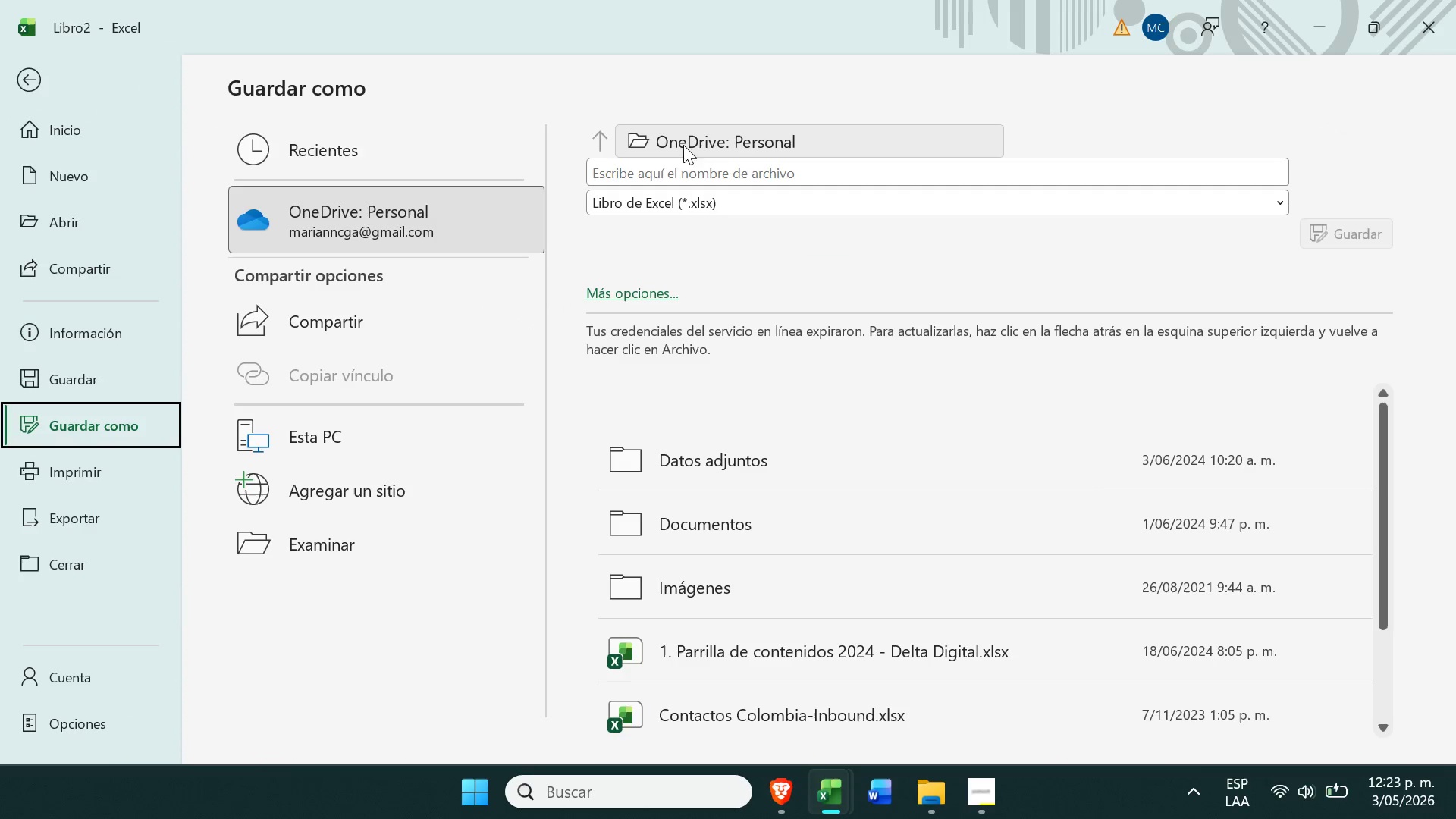 
left_click([688, 149])
 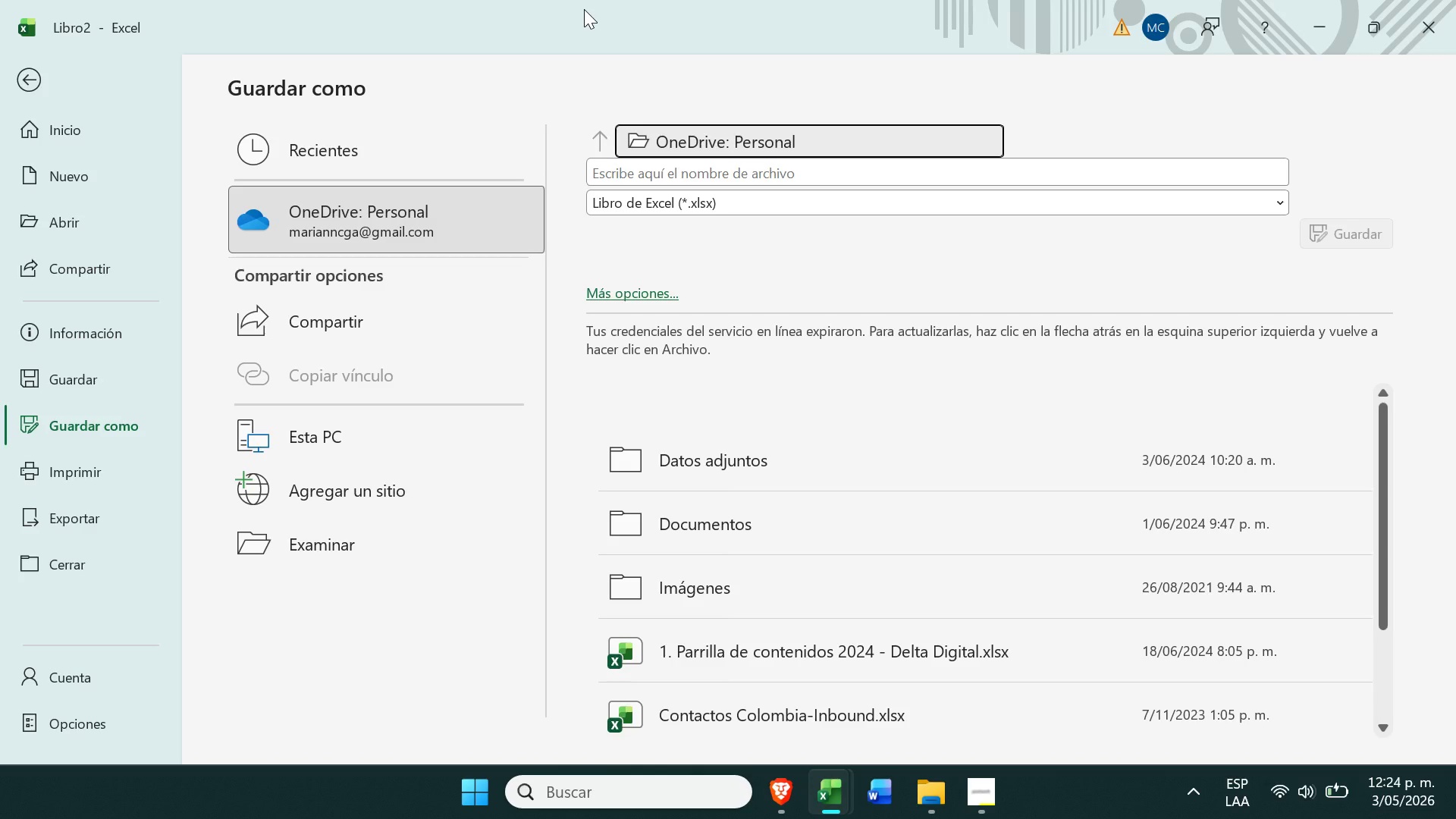 
wait(29.06)
 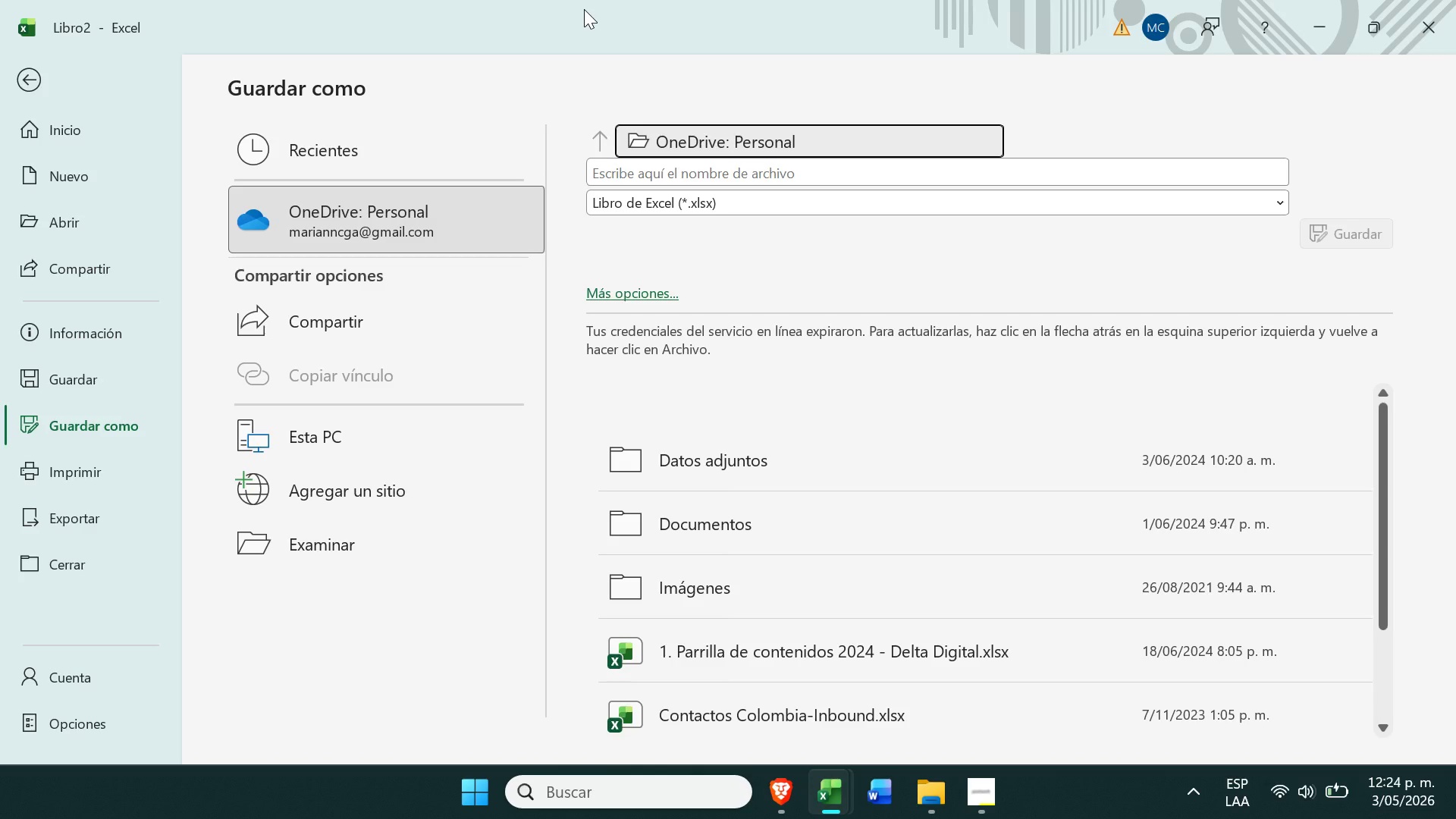 
left_click([216, 325])
 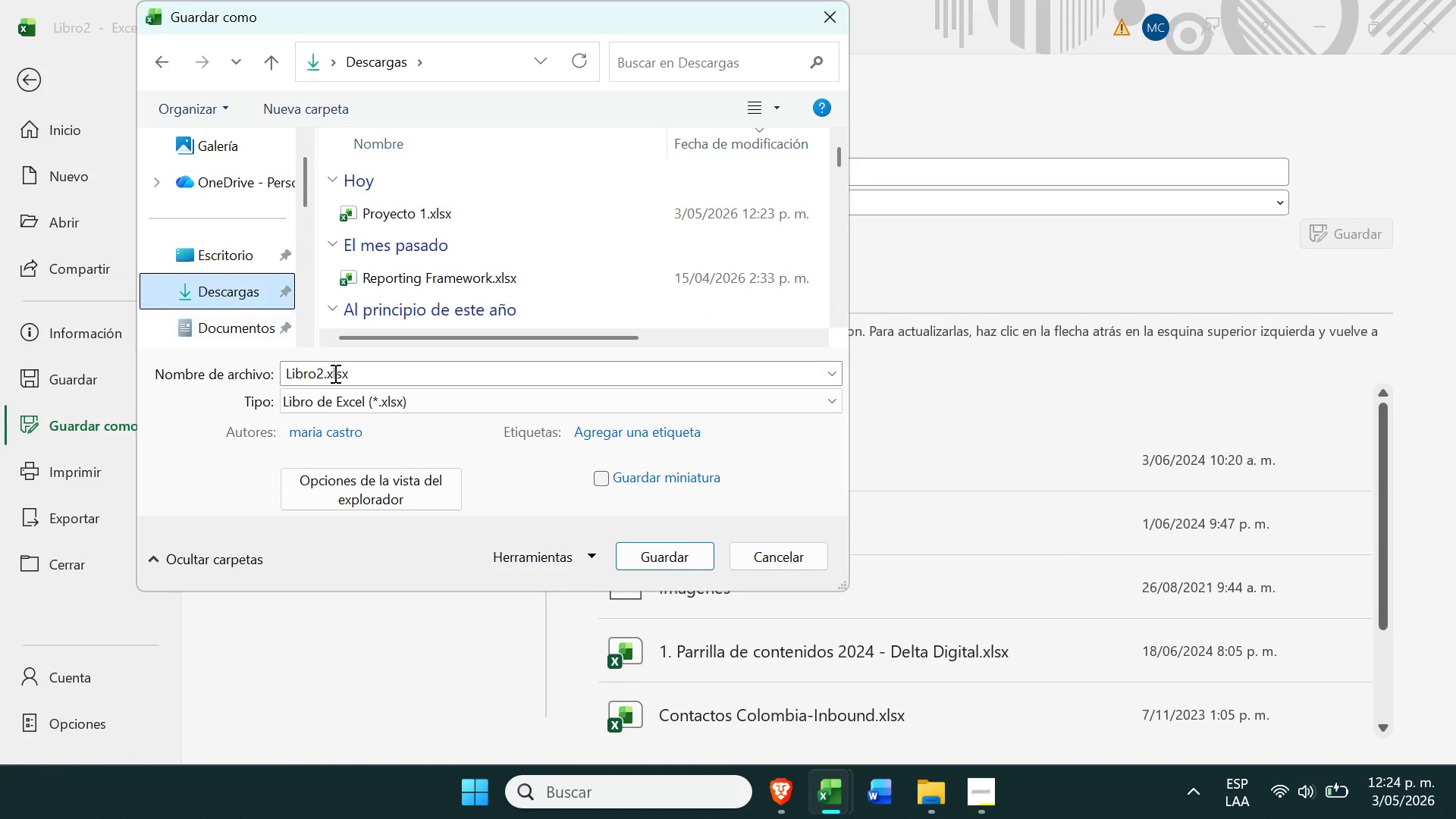 
left_click([336, 374])
 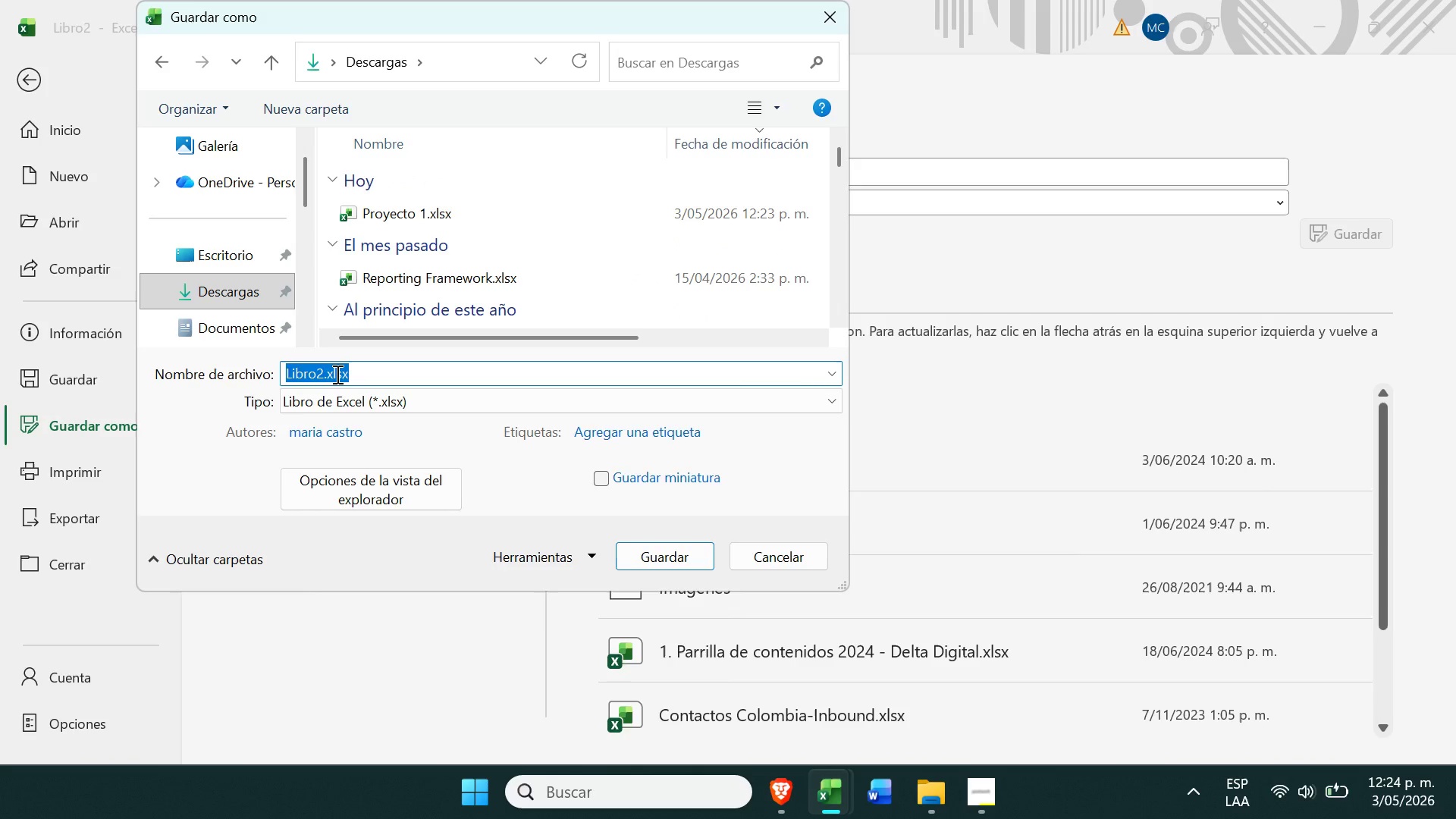 
type(pryect)
key(Backspace)
key(Backspace)
key(Backspace)
key(Backspace)
type(oyev)
key(Backspace)
type(cto 2)
 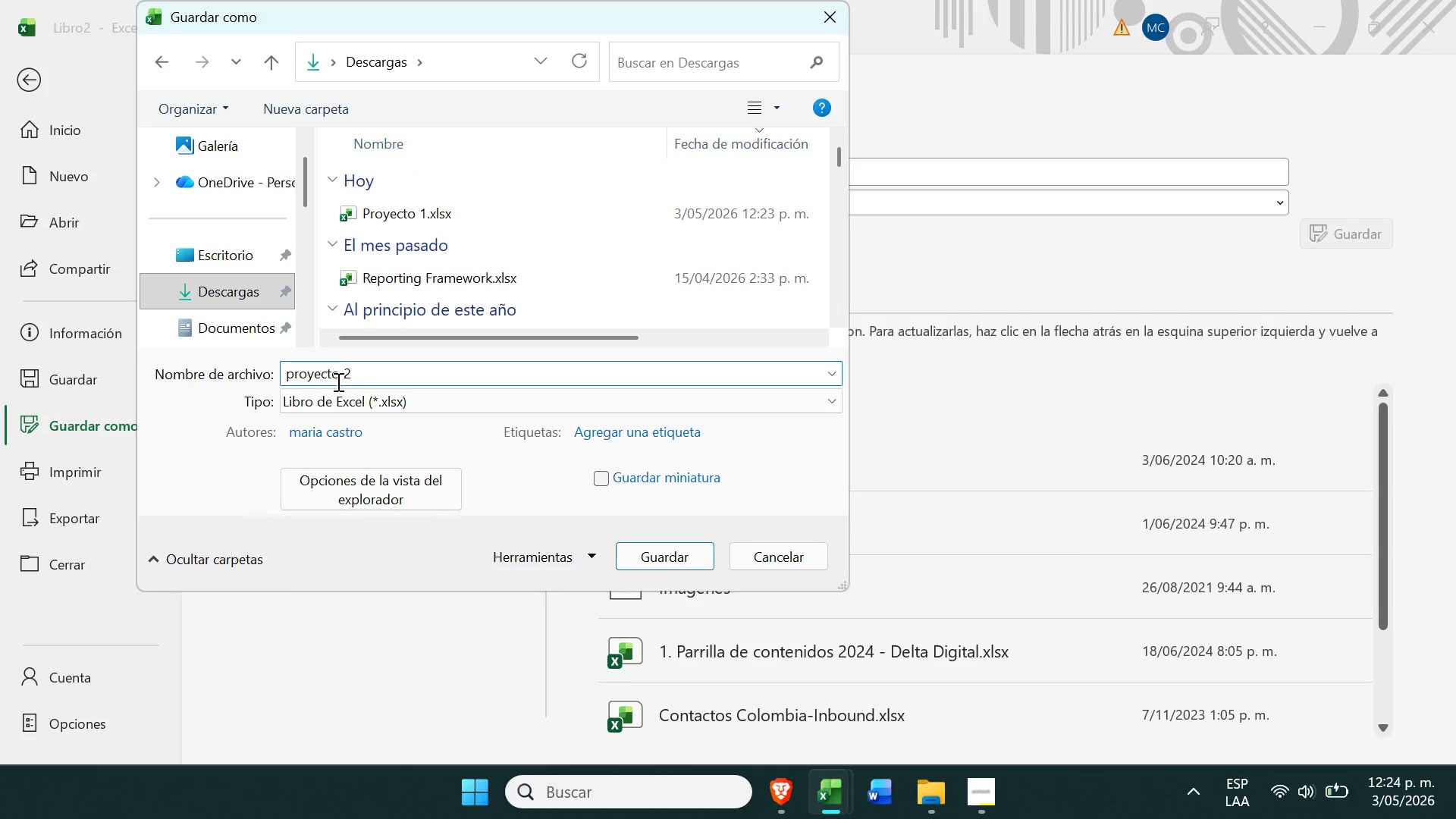 
left_click([364, 413])
 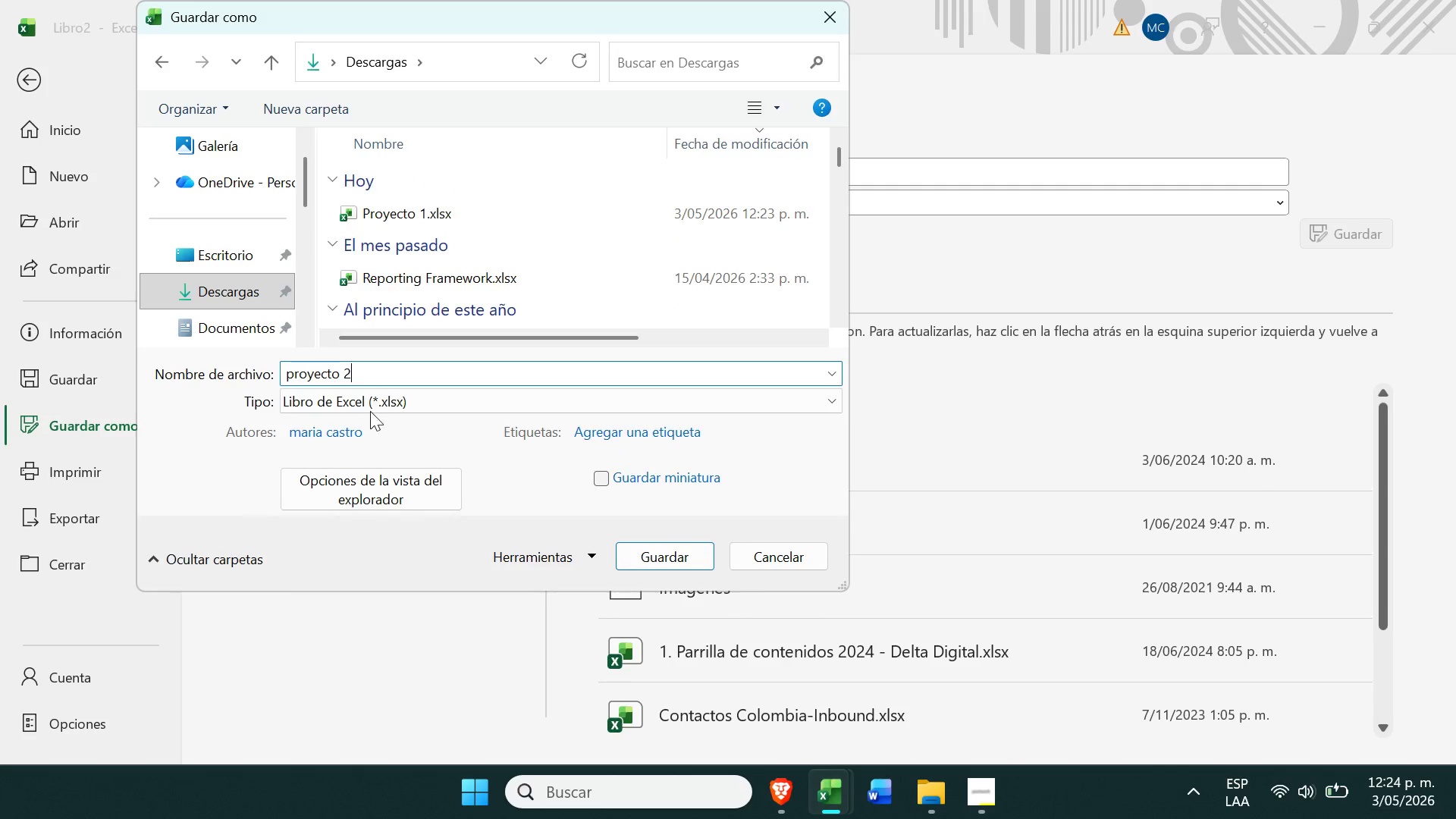 
left_click([376, 407])
 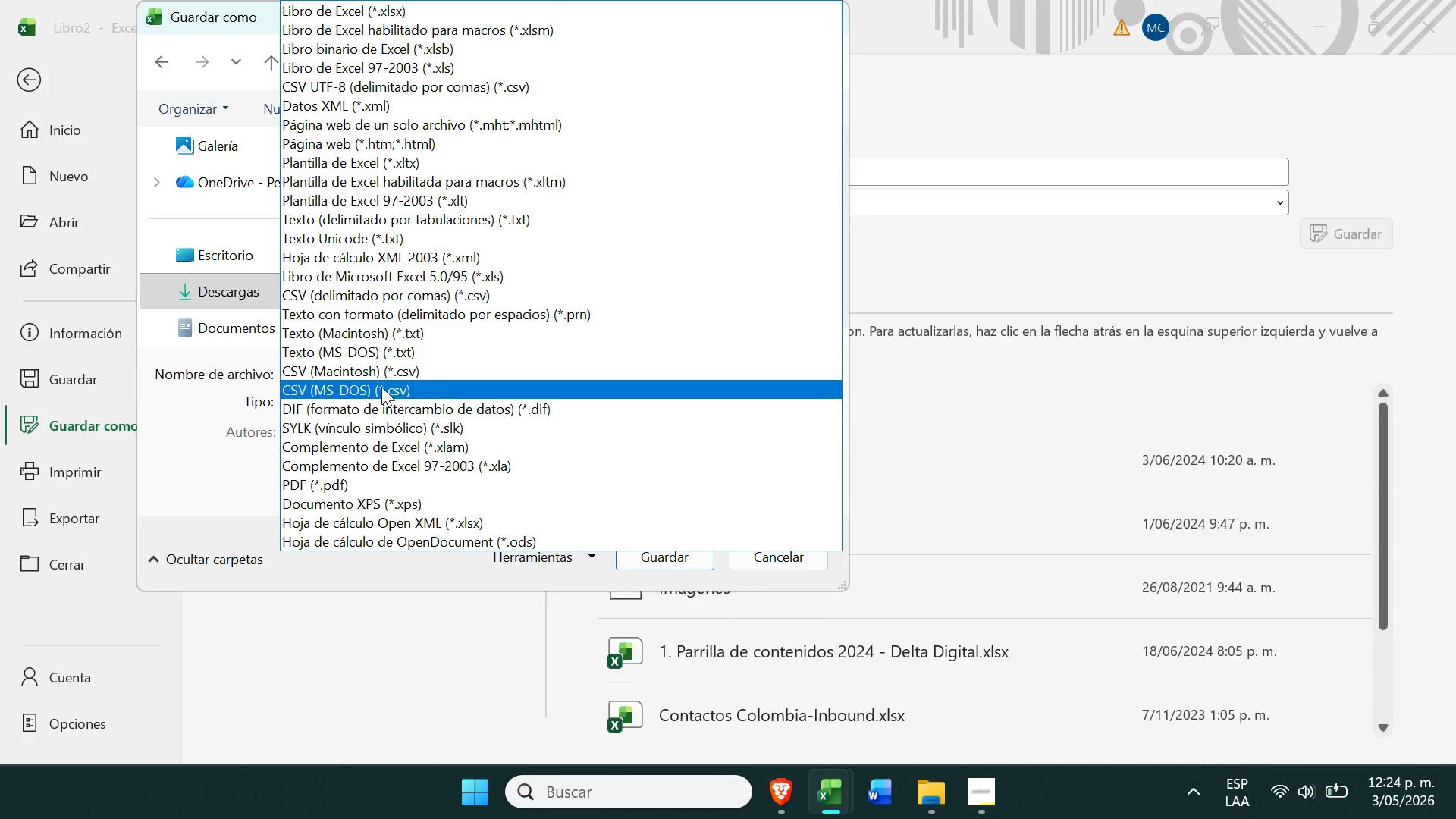 
left_click([381, 387])
 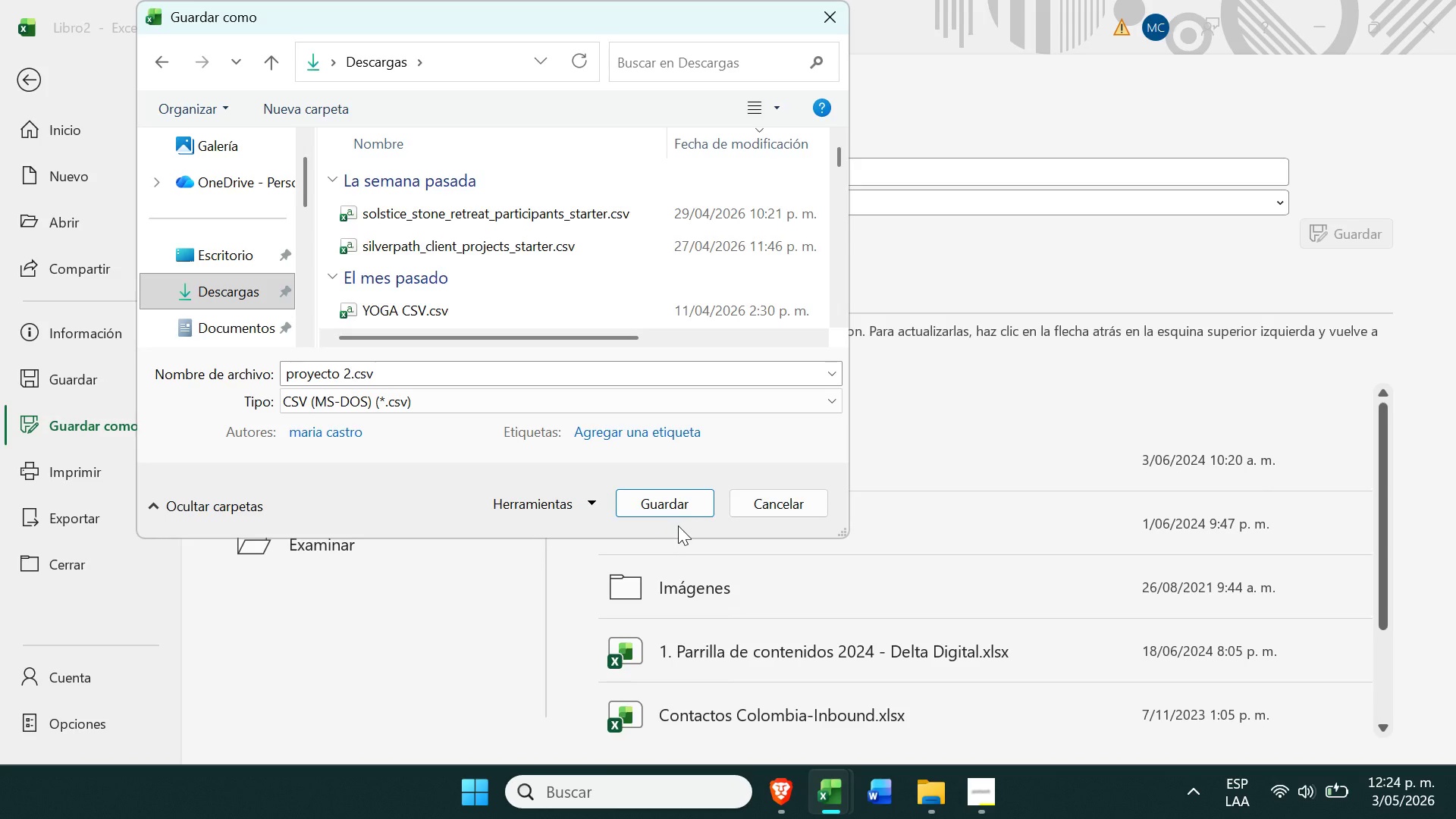 
left_click([670, 505])
 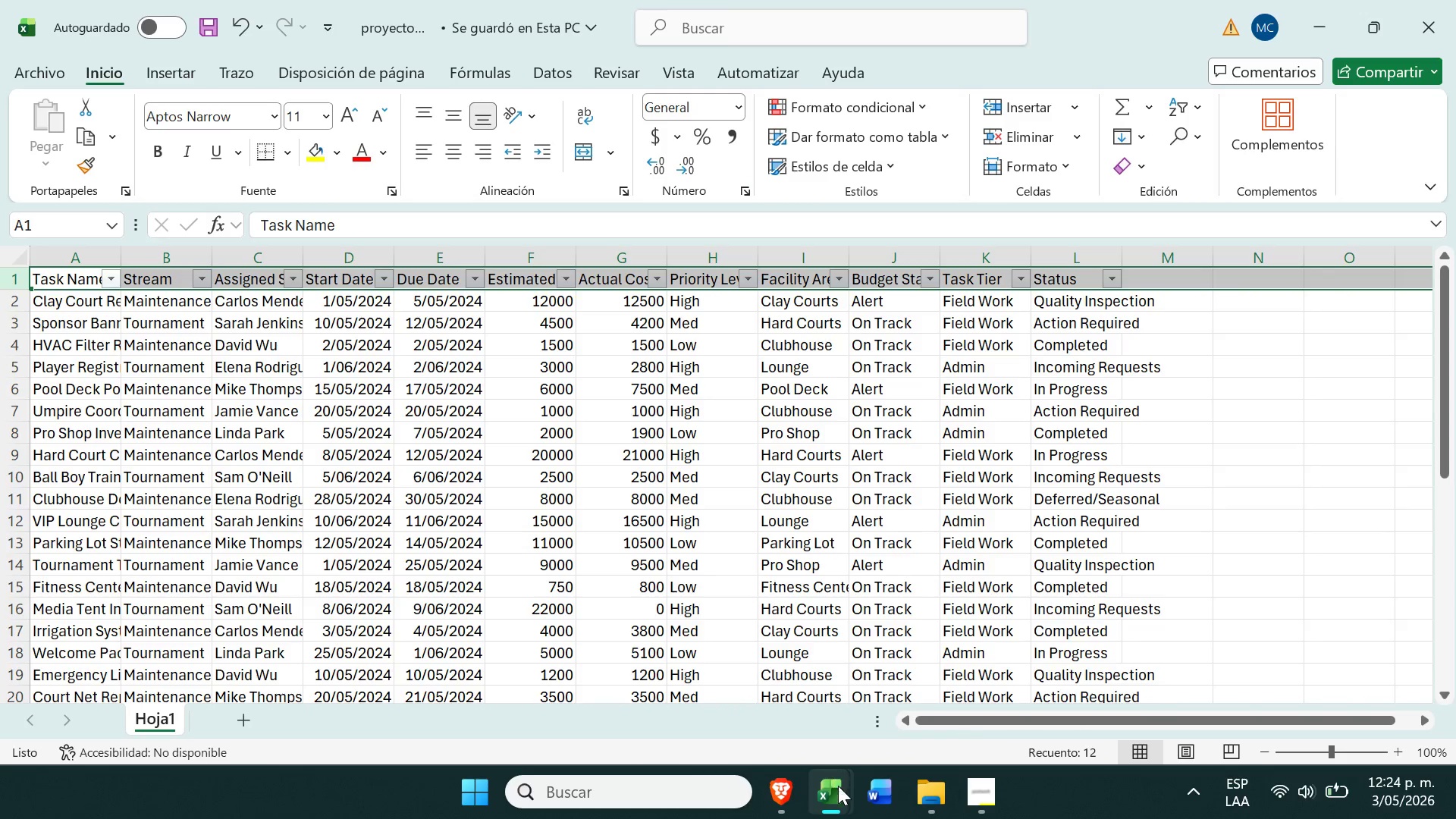 
left_click([708, 686])
 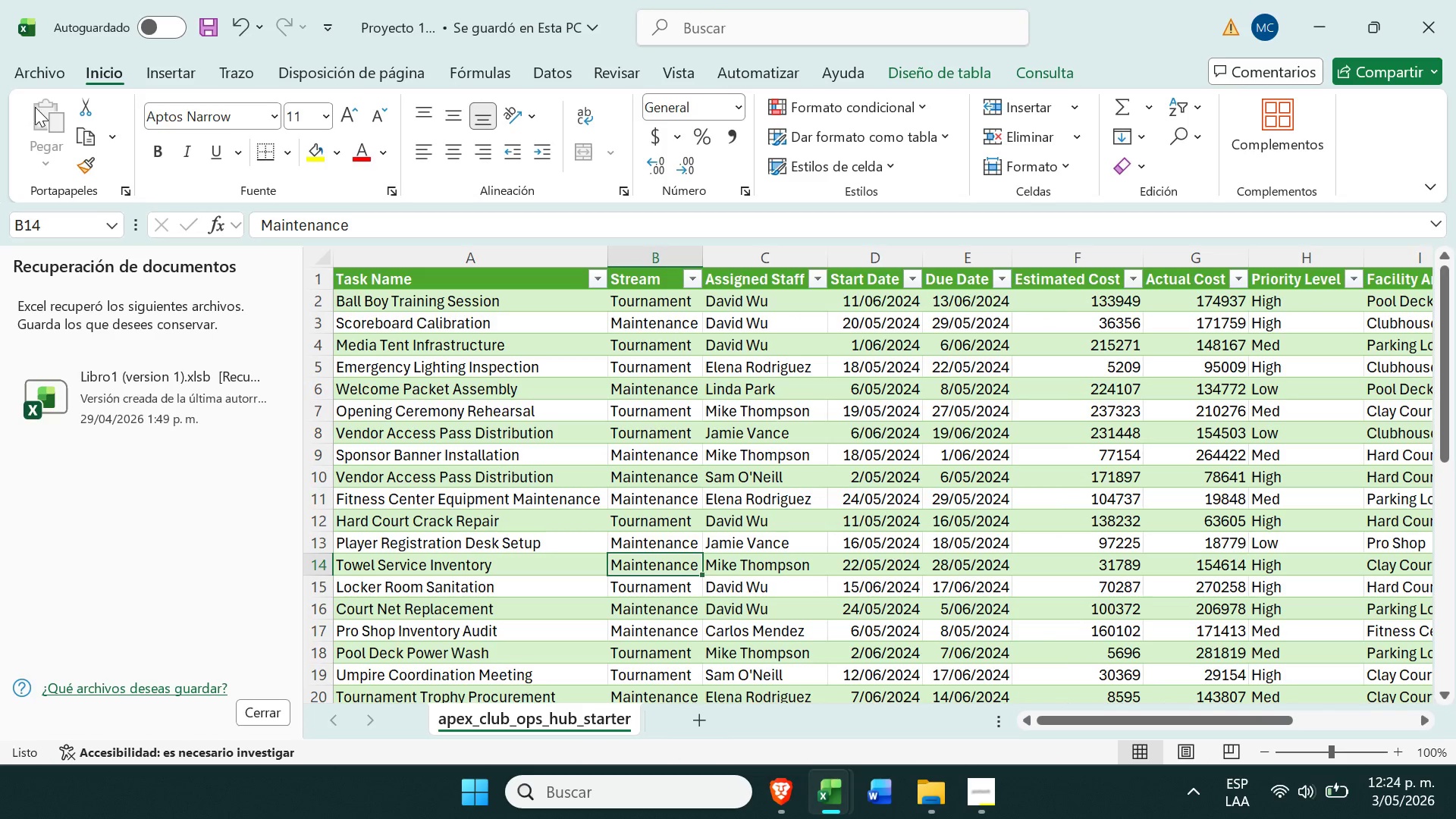 
left_click([46, 67])
 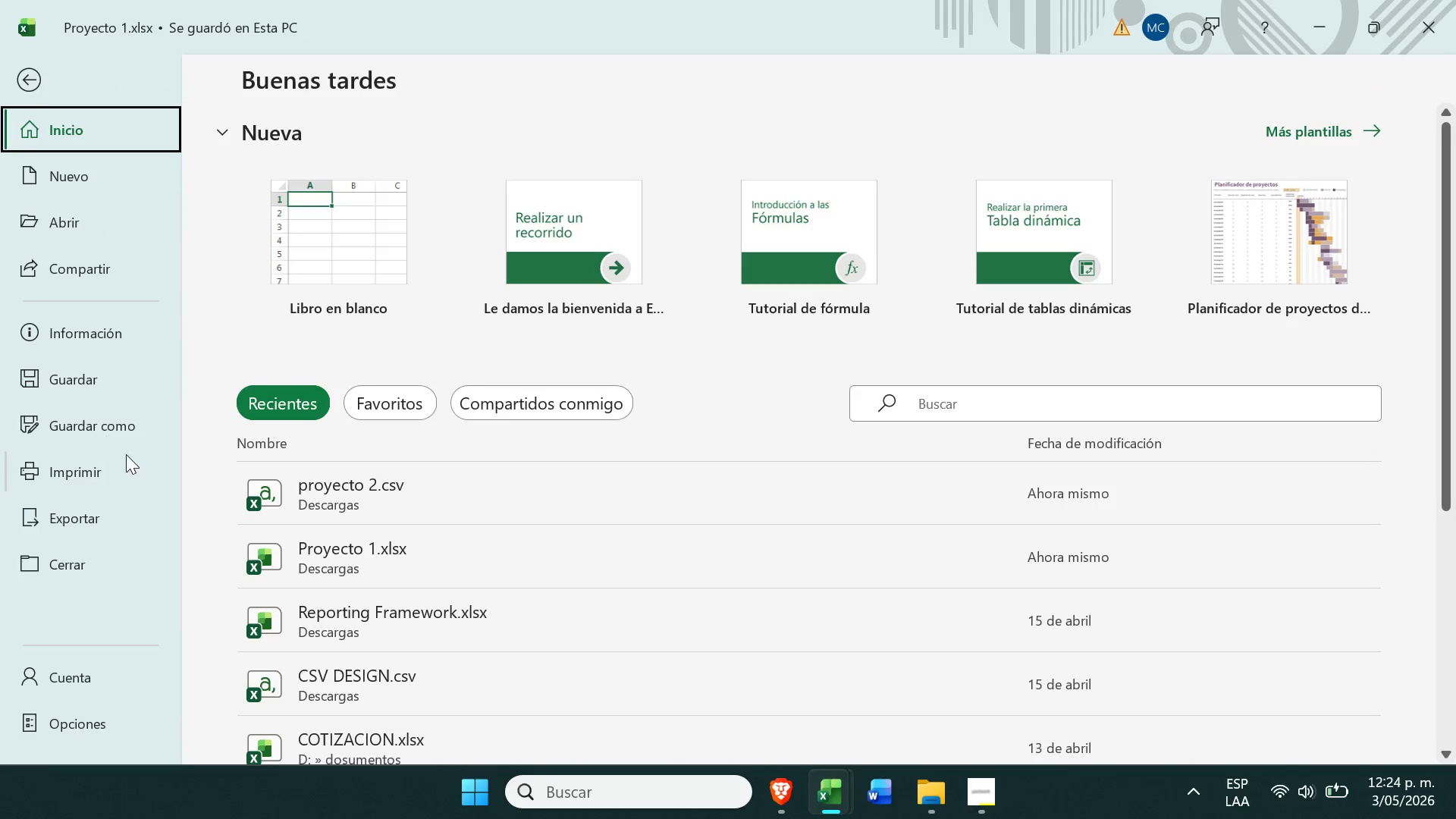 
left_click([115, 440])
 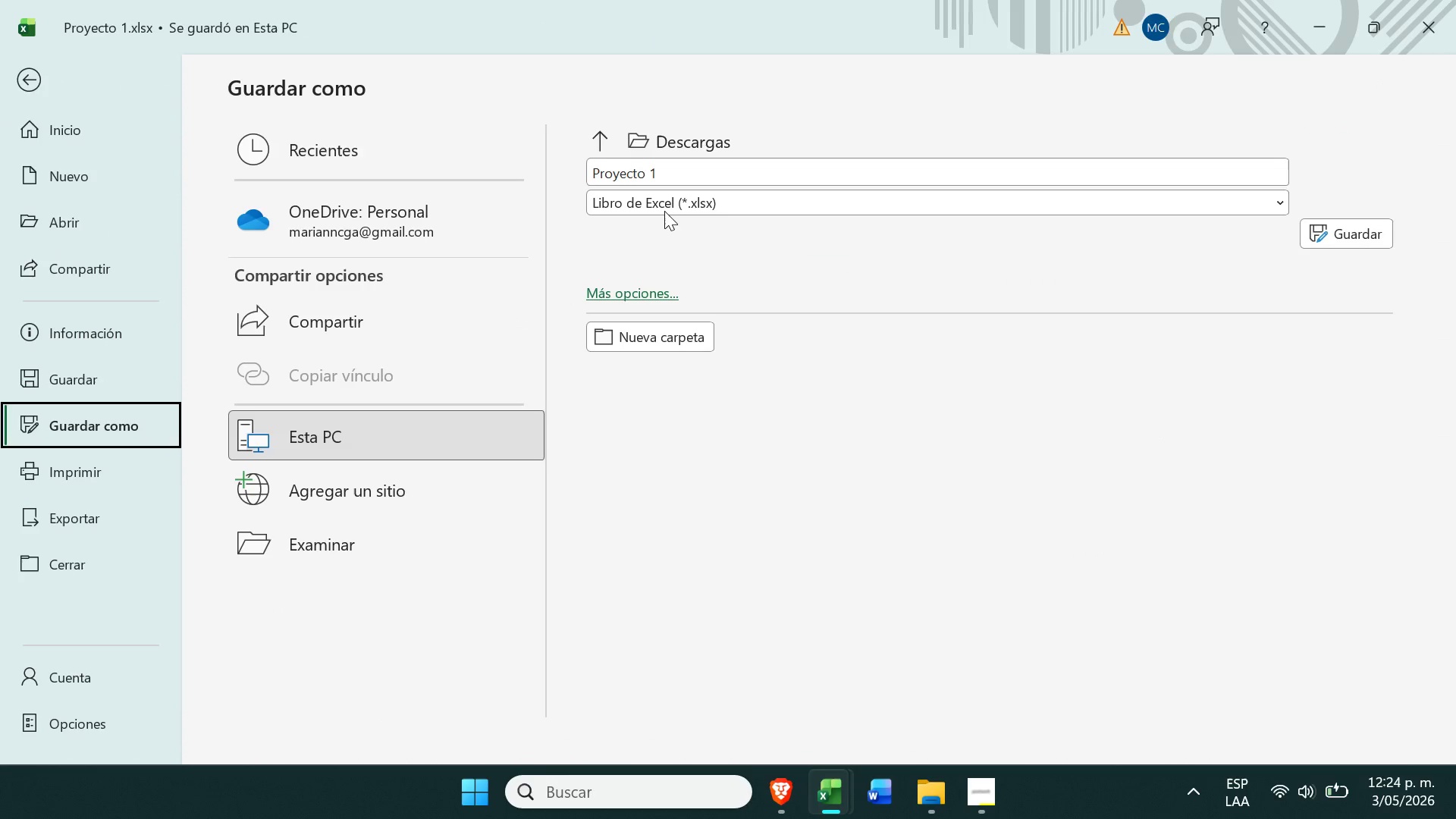 
left_click([664, 206])
 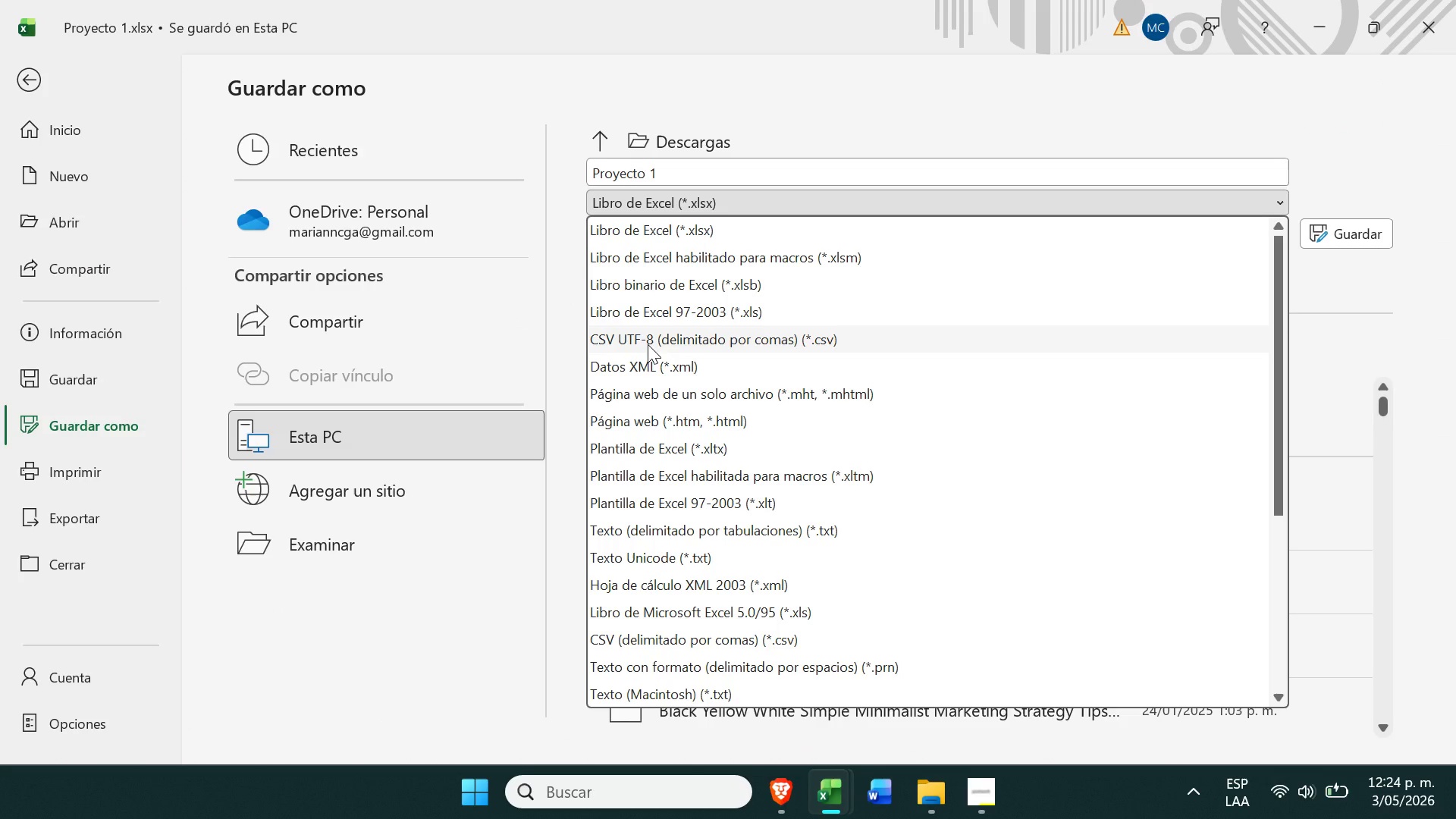 
left_click([648, 344])
 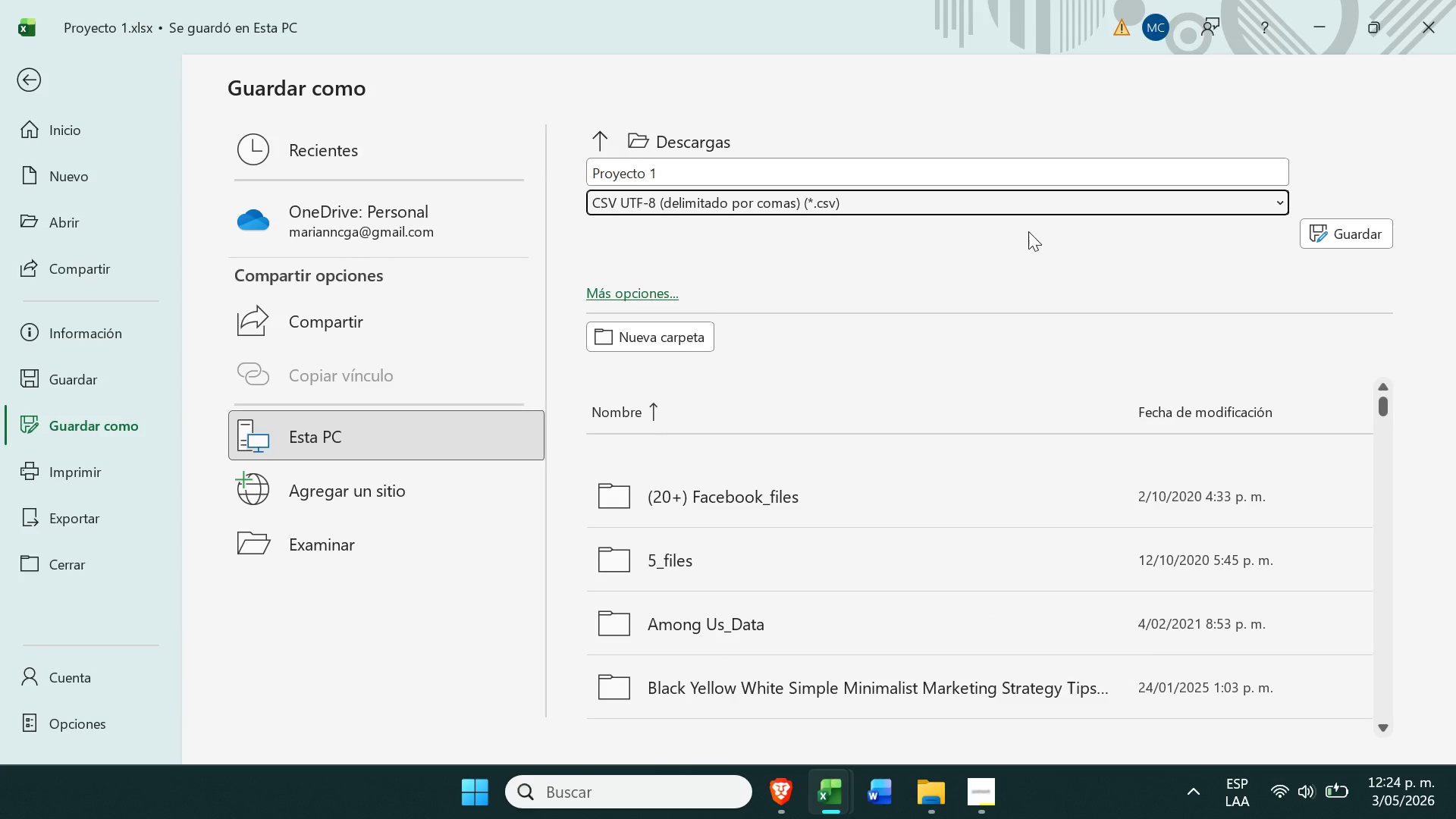 
left_click([1342, 238])
 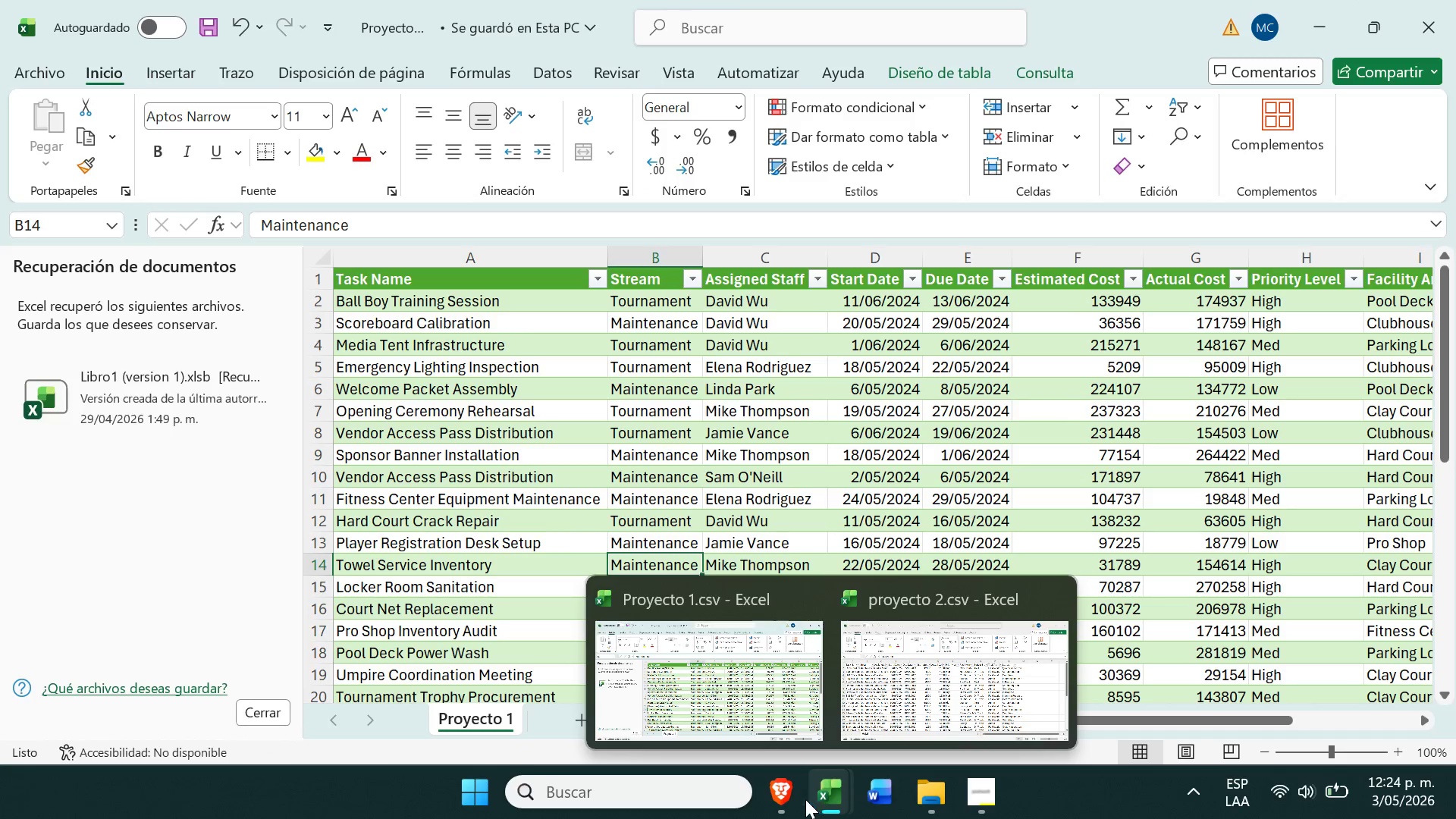 
left_click([899, 705])
 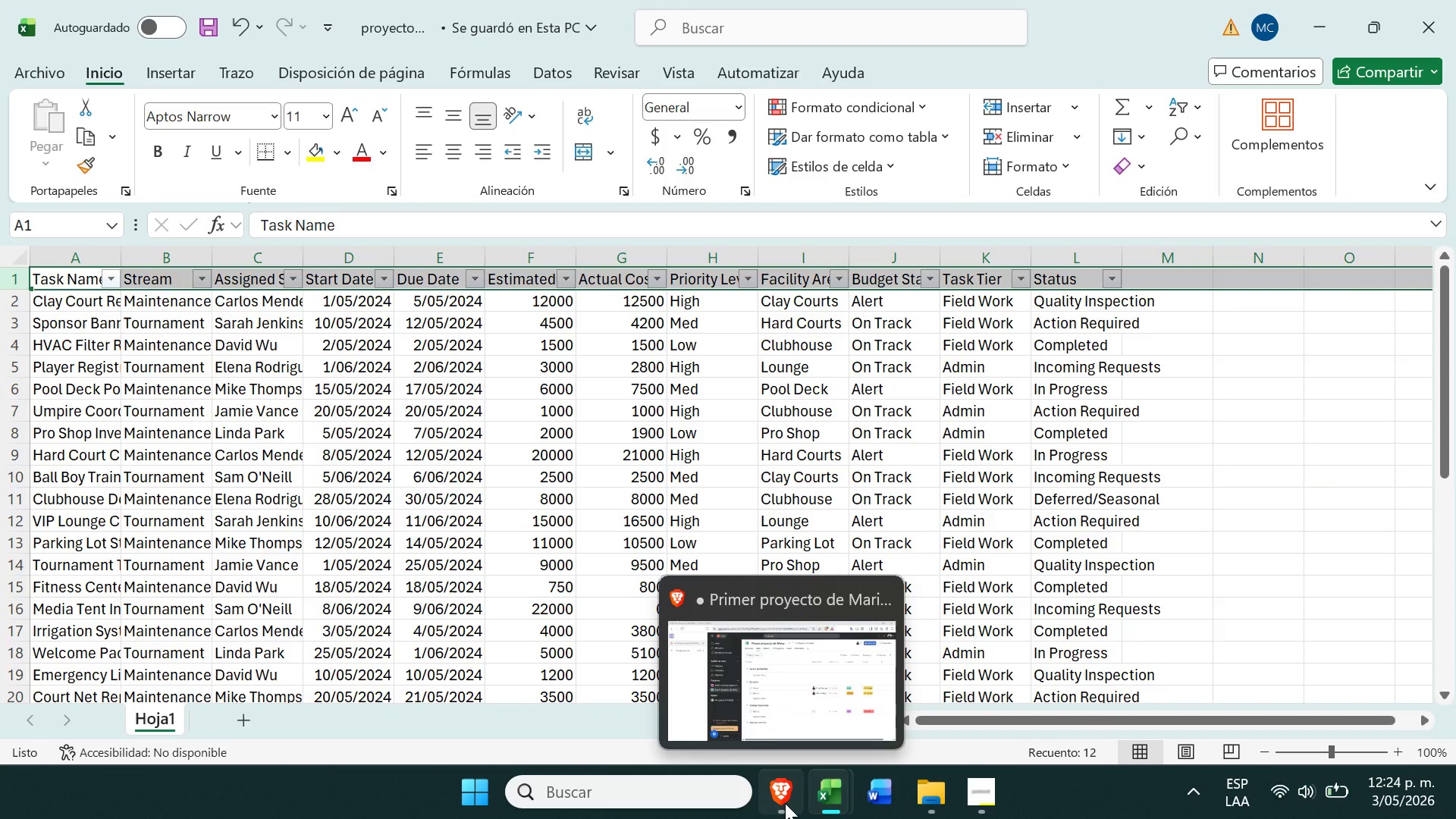 
left_click([785, 803])
 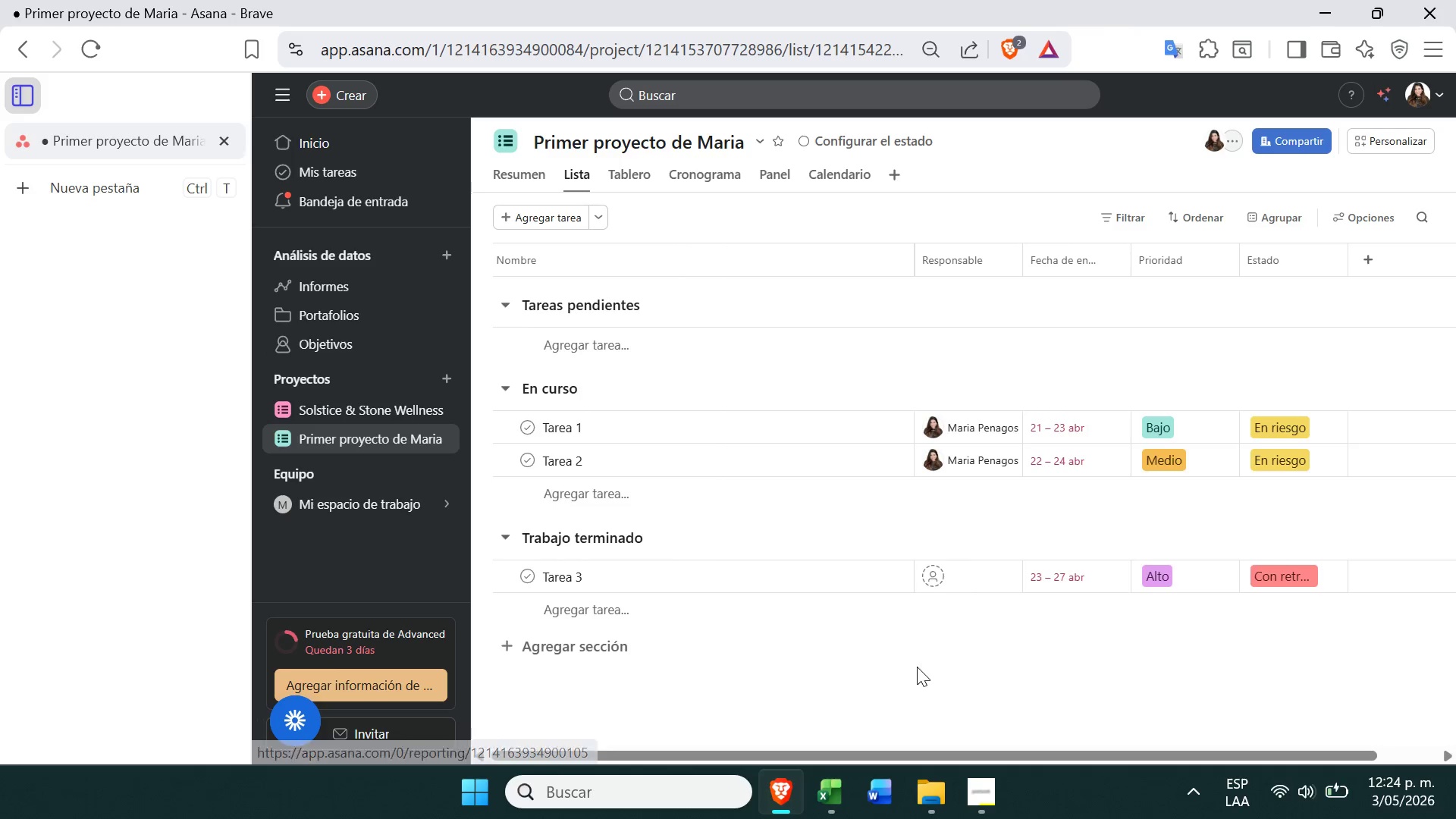 
left_click([974, 785])